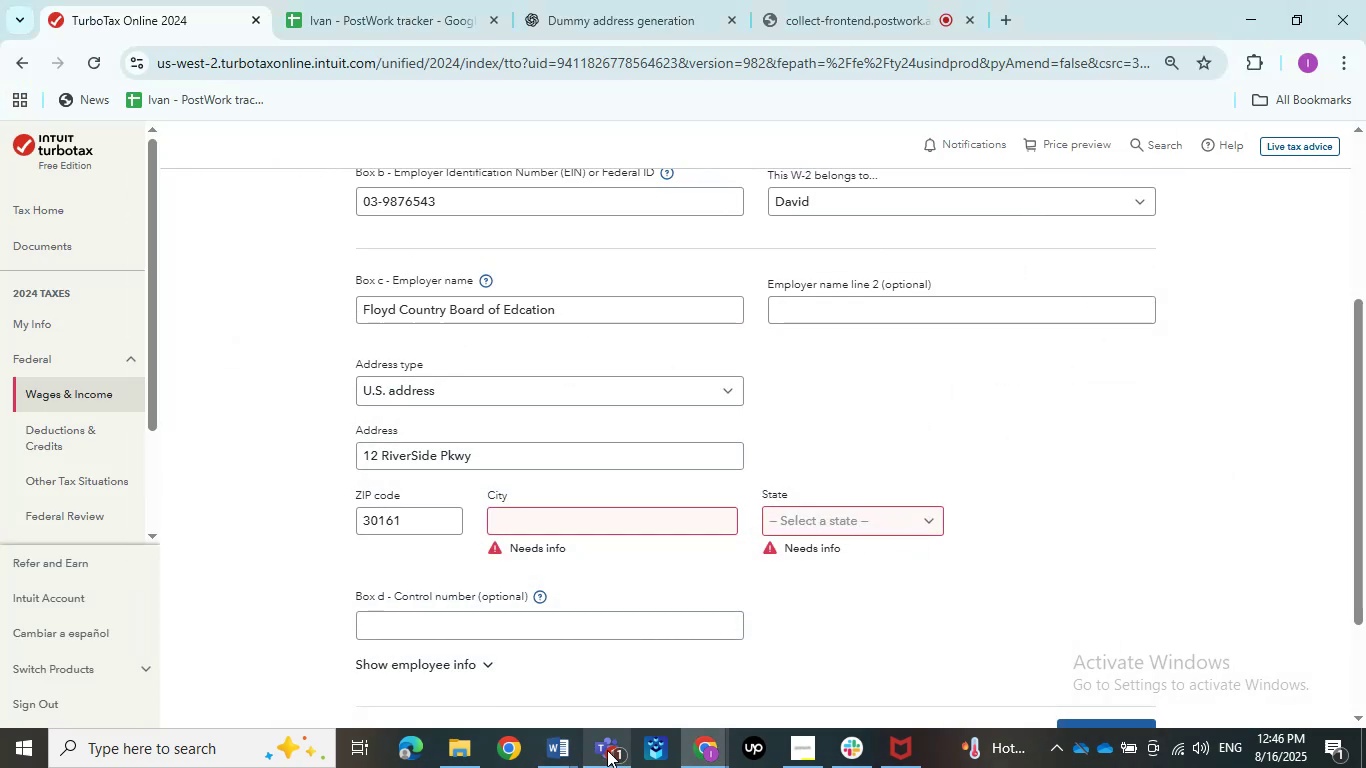 
left_click([570, 747])
 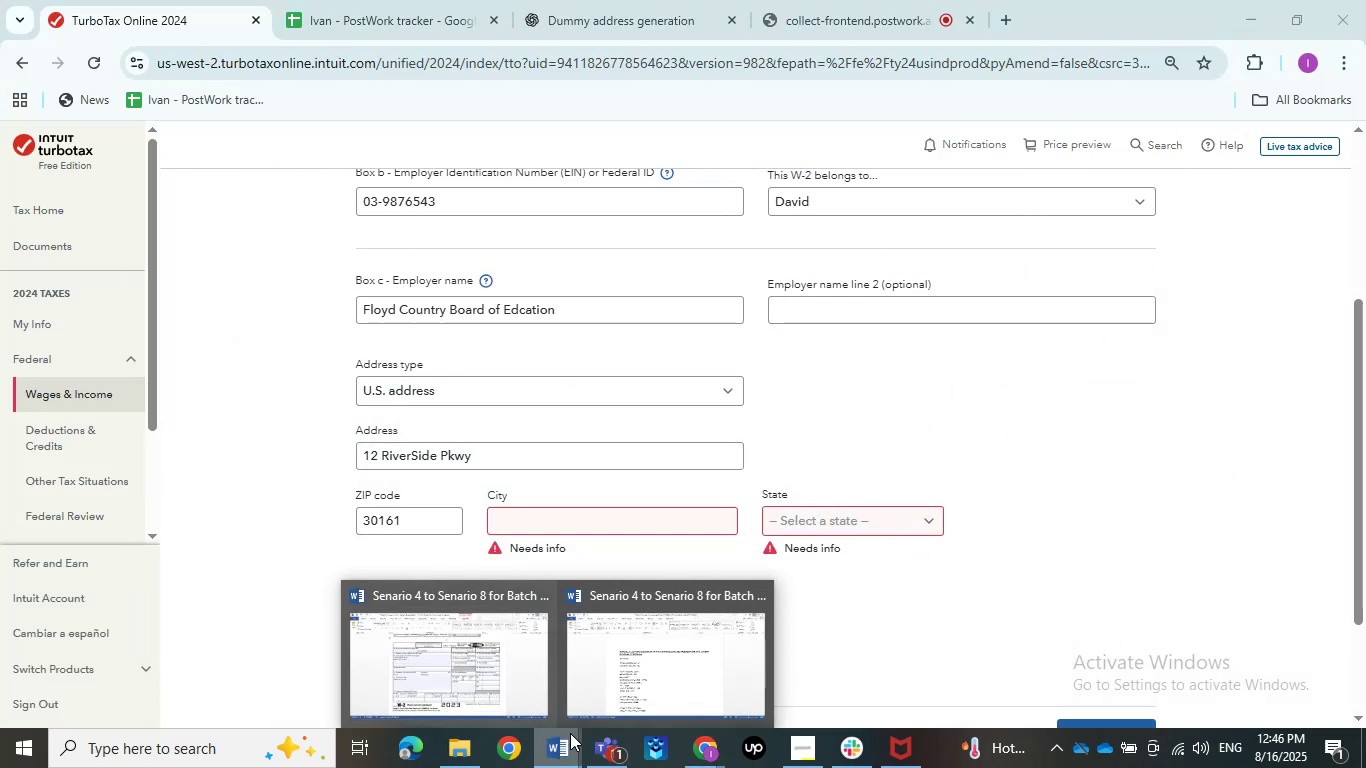 
left_click([460, 690])
 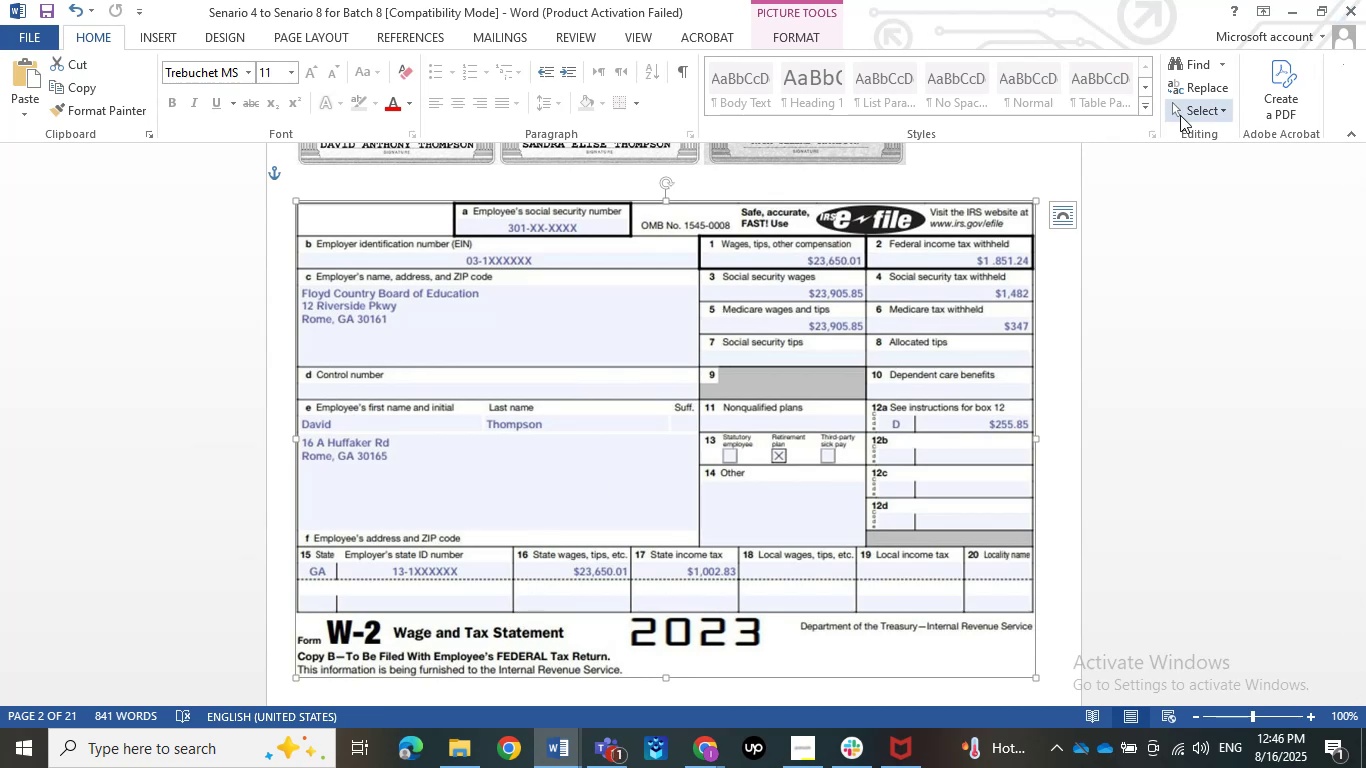 
left_click([1303, 8])
 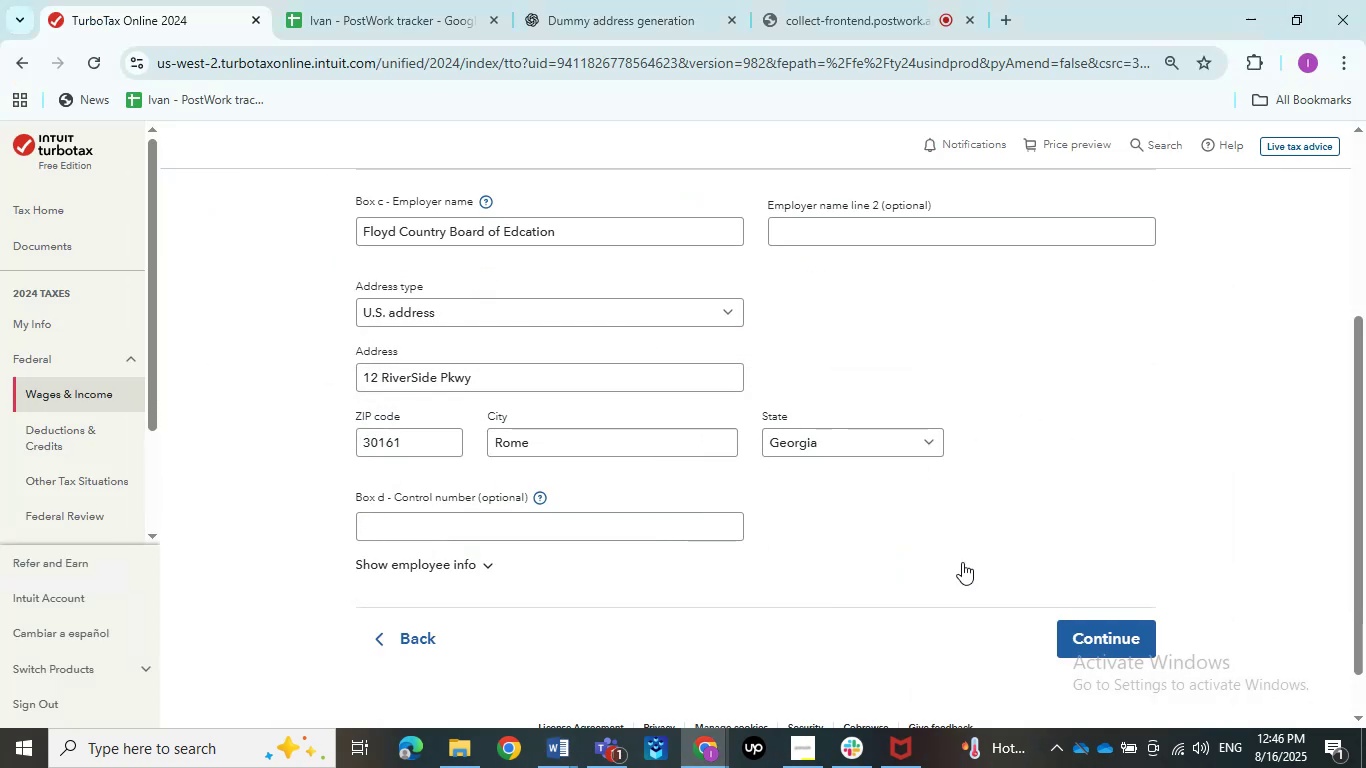 
scroll: coordinate [962, 562], scroll_direction: down, amount: 1.0
 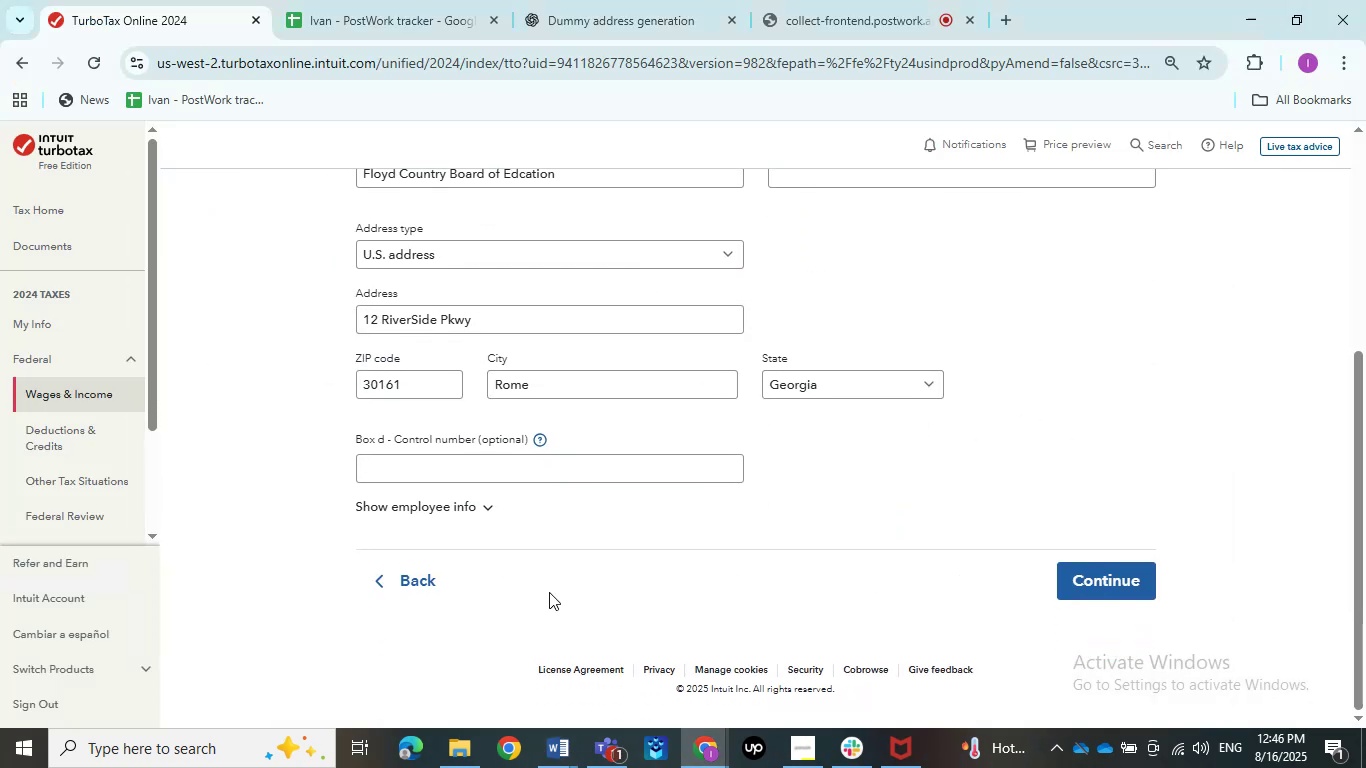 
scroll: coordinate [549, 592], scroll_direction: up, amount: 3.0
 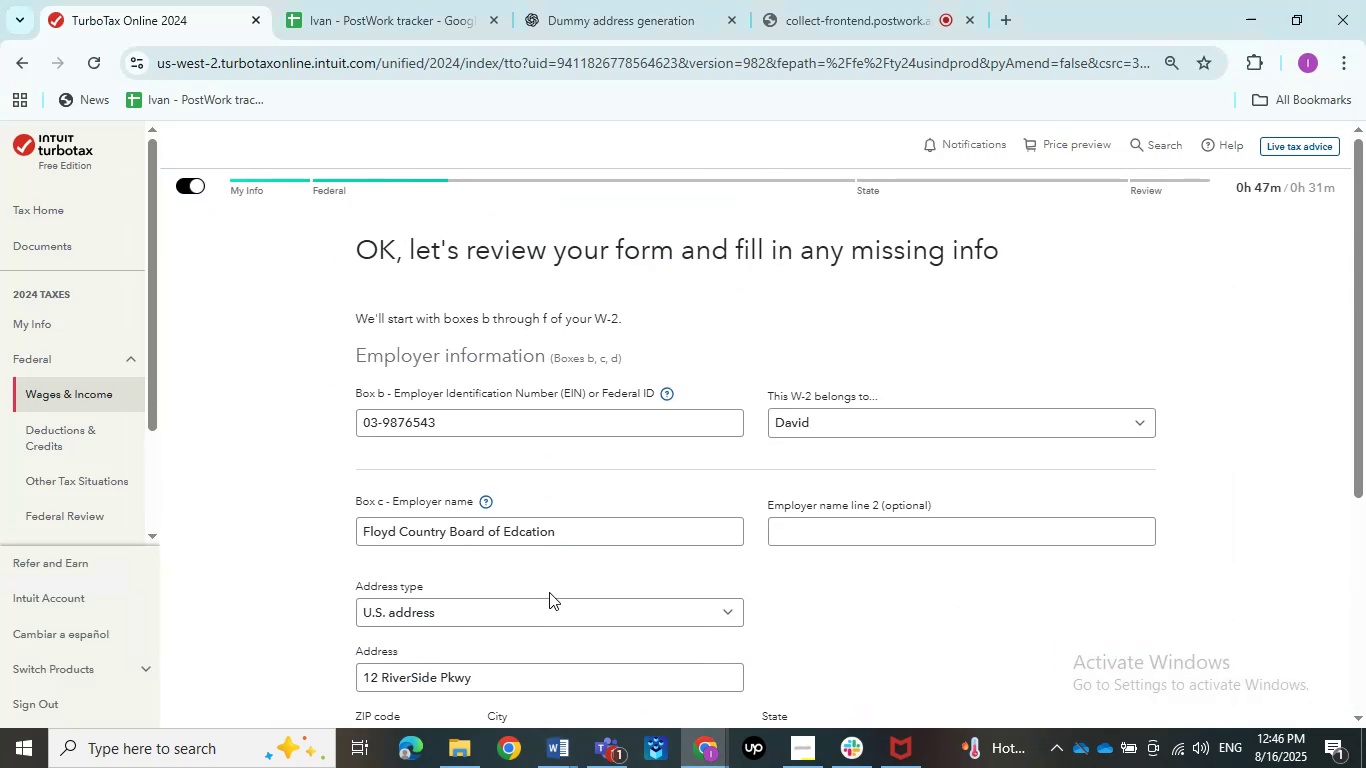 
scroll: coordinate [549, 592], scroll_direction: down, amount: 3.0
 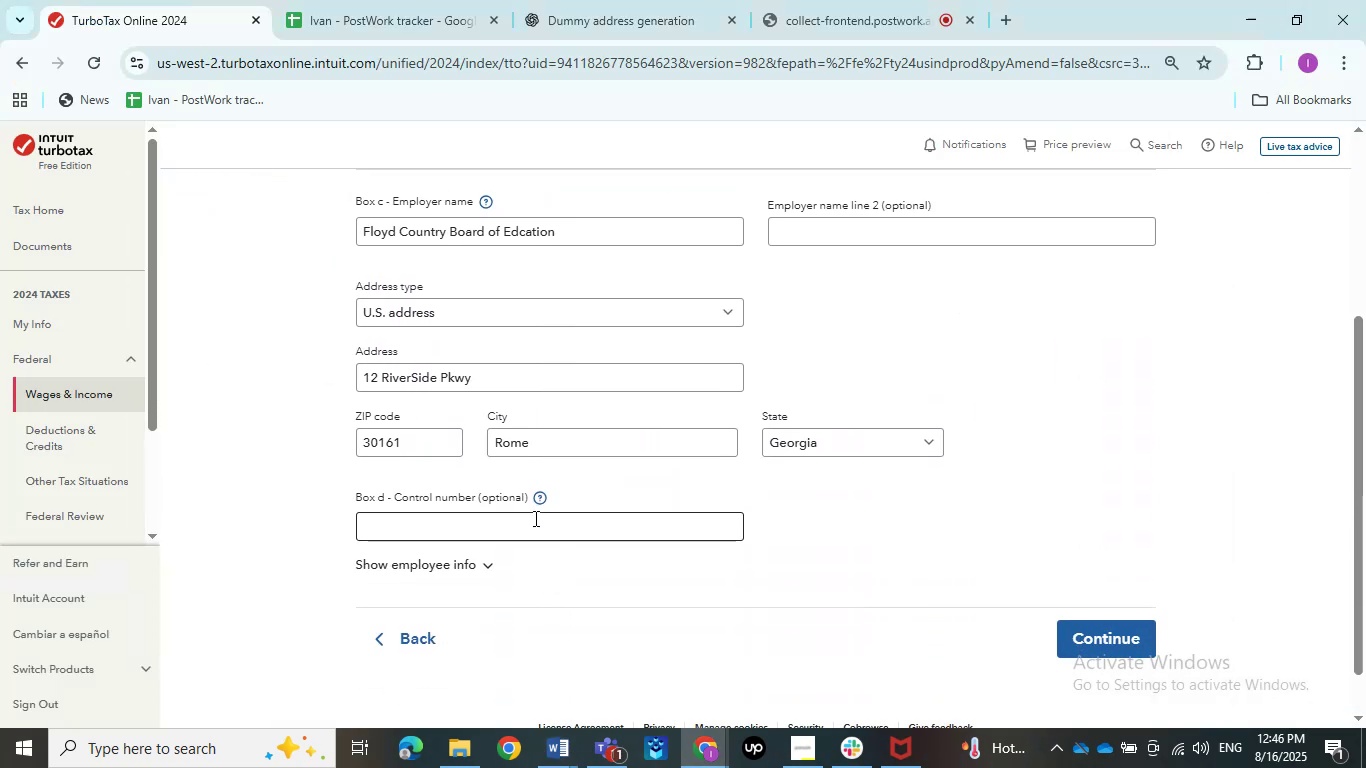 
left_click([459, 564])
 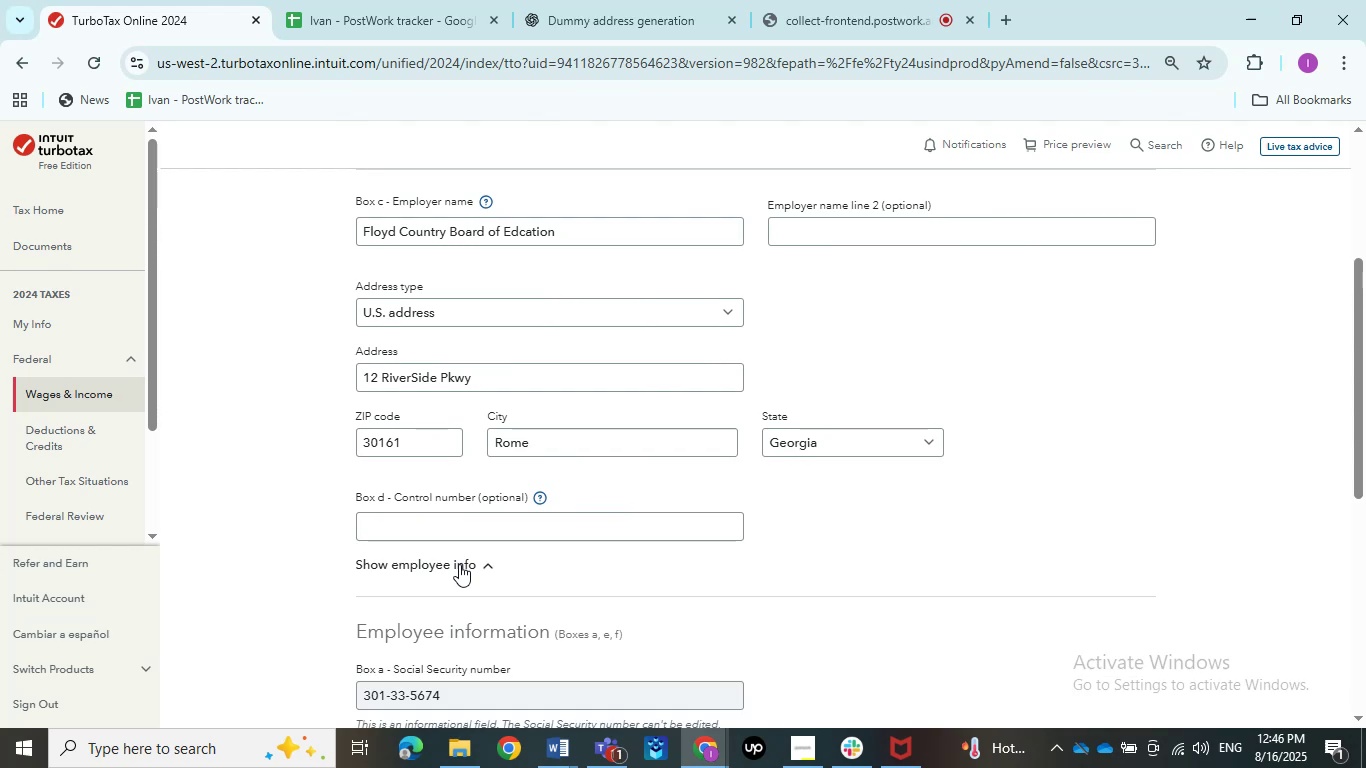 
left_click([459, 564])
 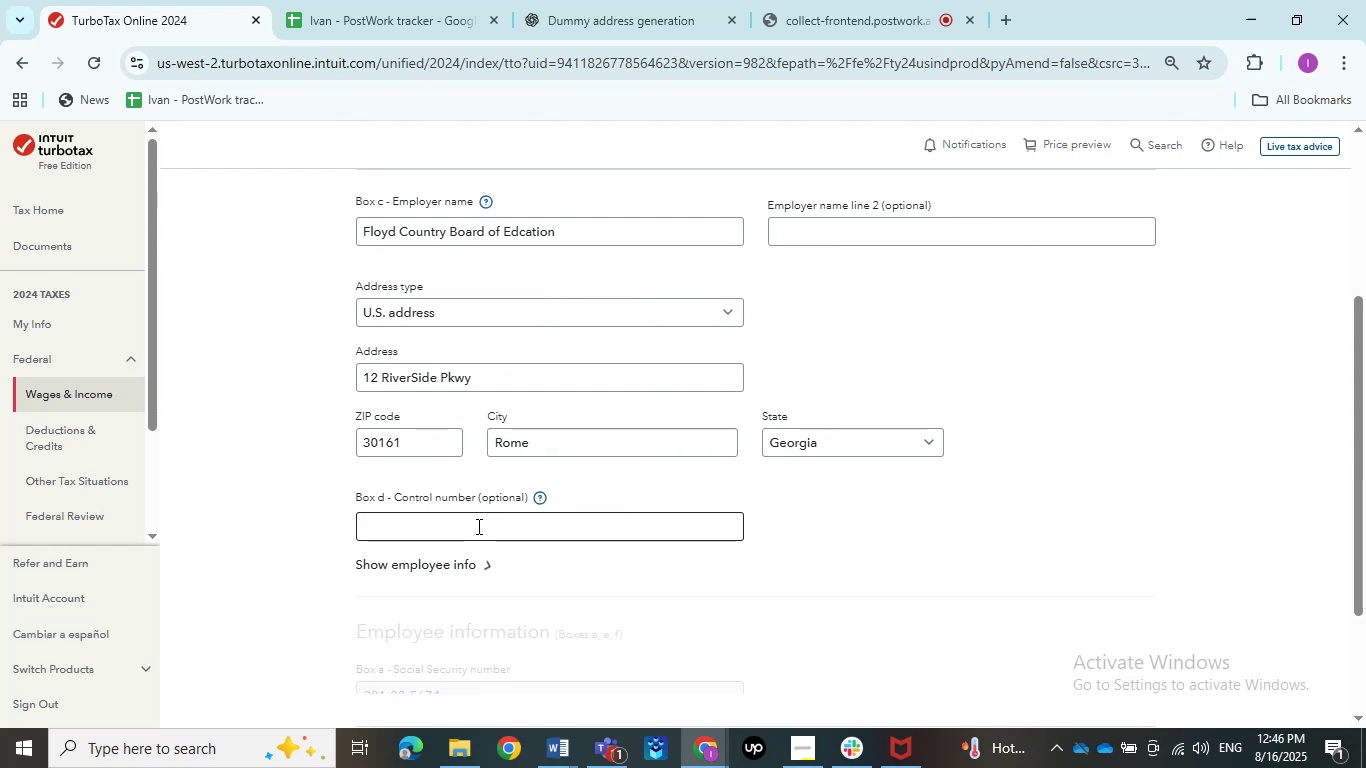 
double_click([479, 523])
 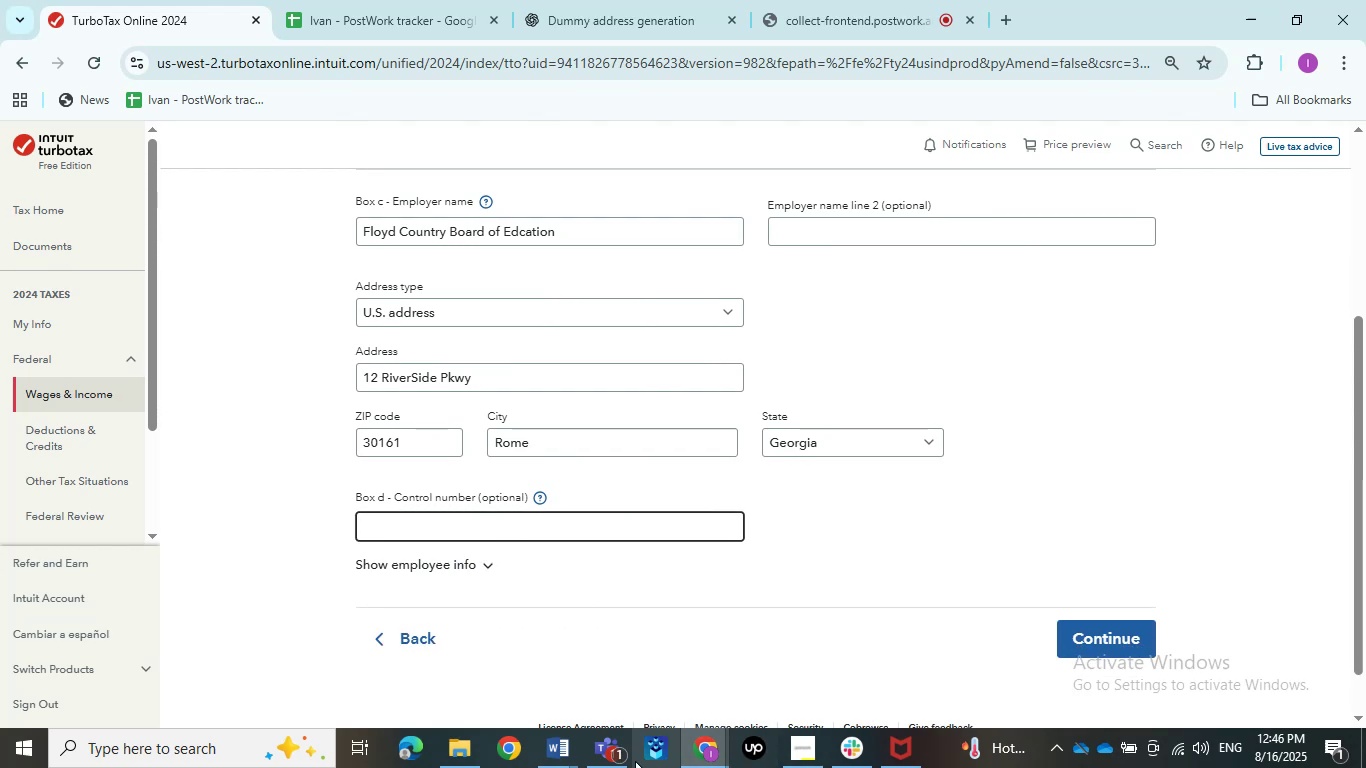 
left_click([599, 757])
 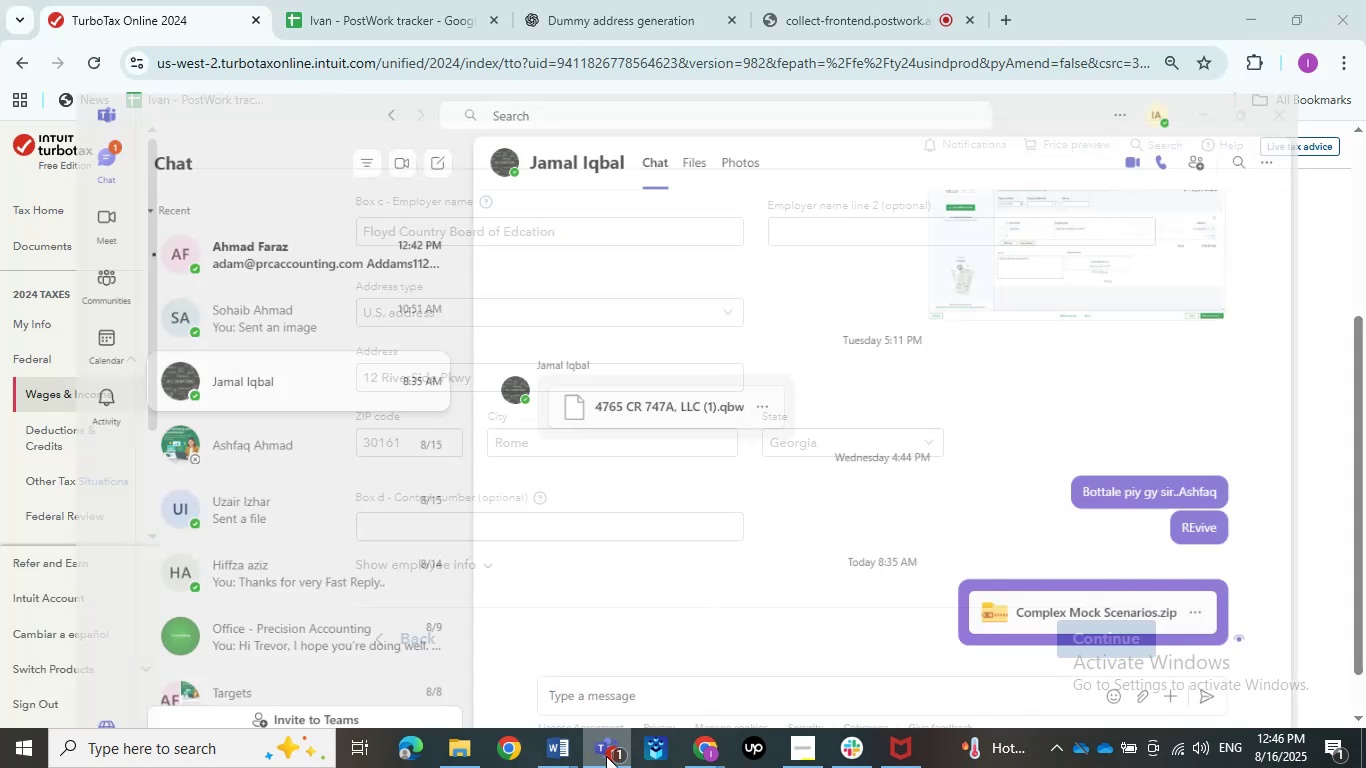 
double_click([560, 749])
 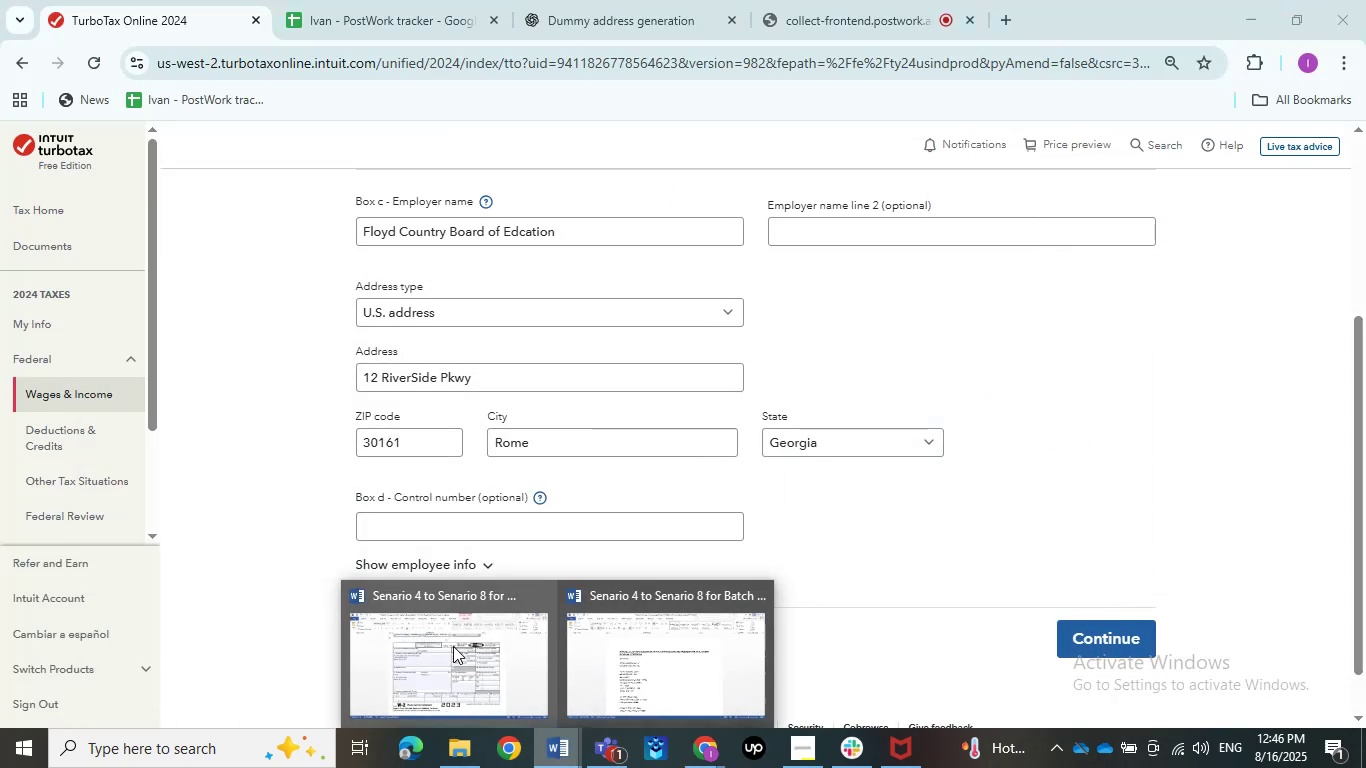 
triple_click([435, 635])
 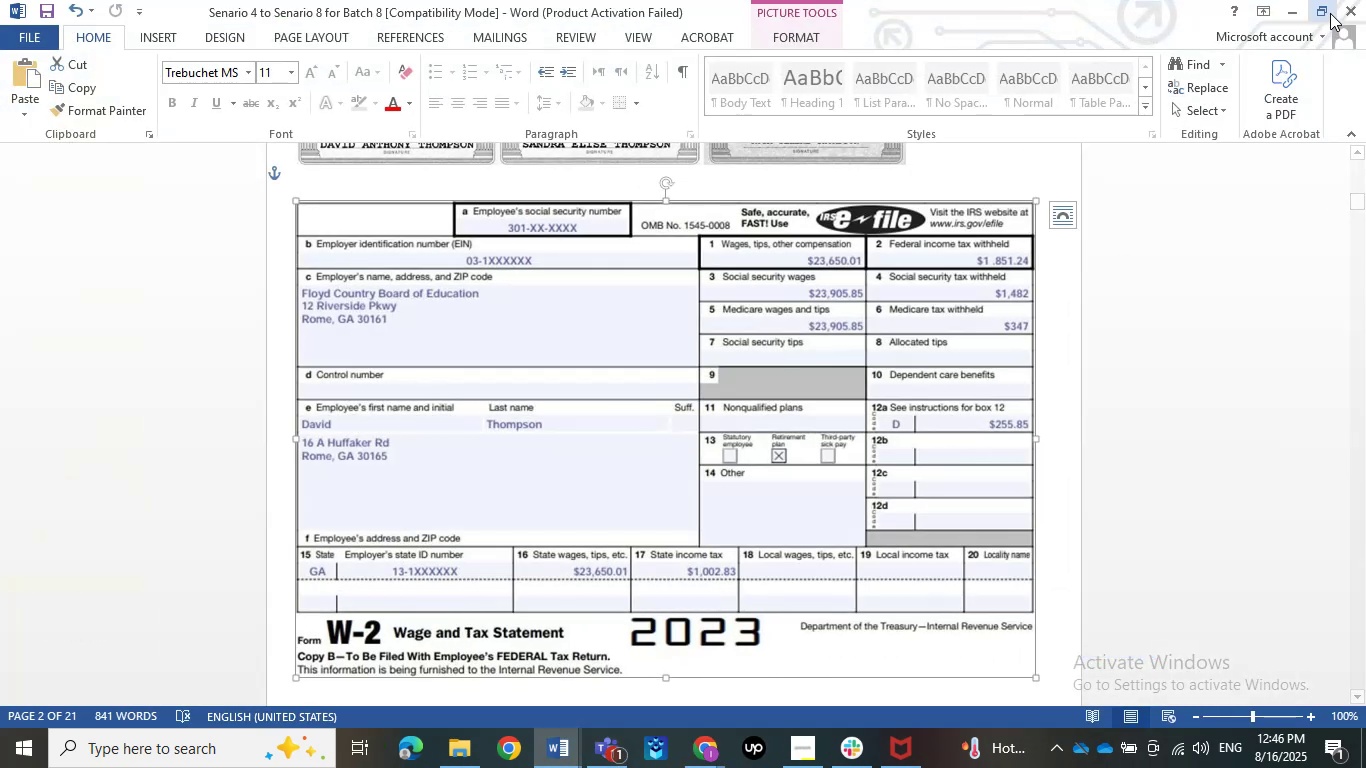 
left_click([1284, 6])
 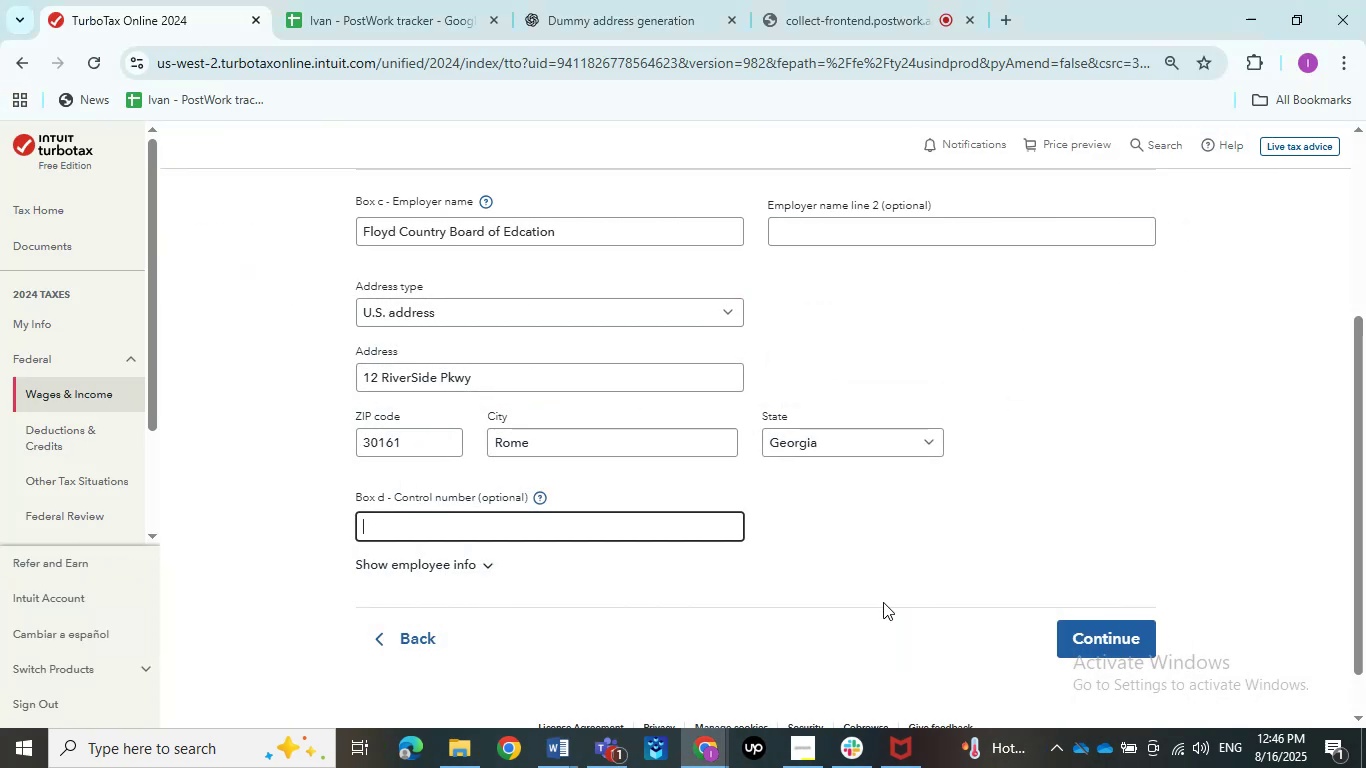 
left_click([1148, 640])
 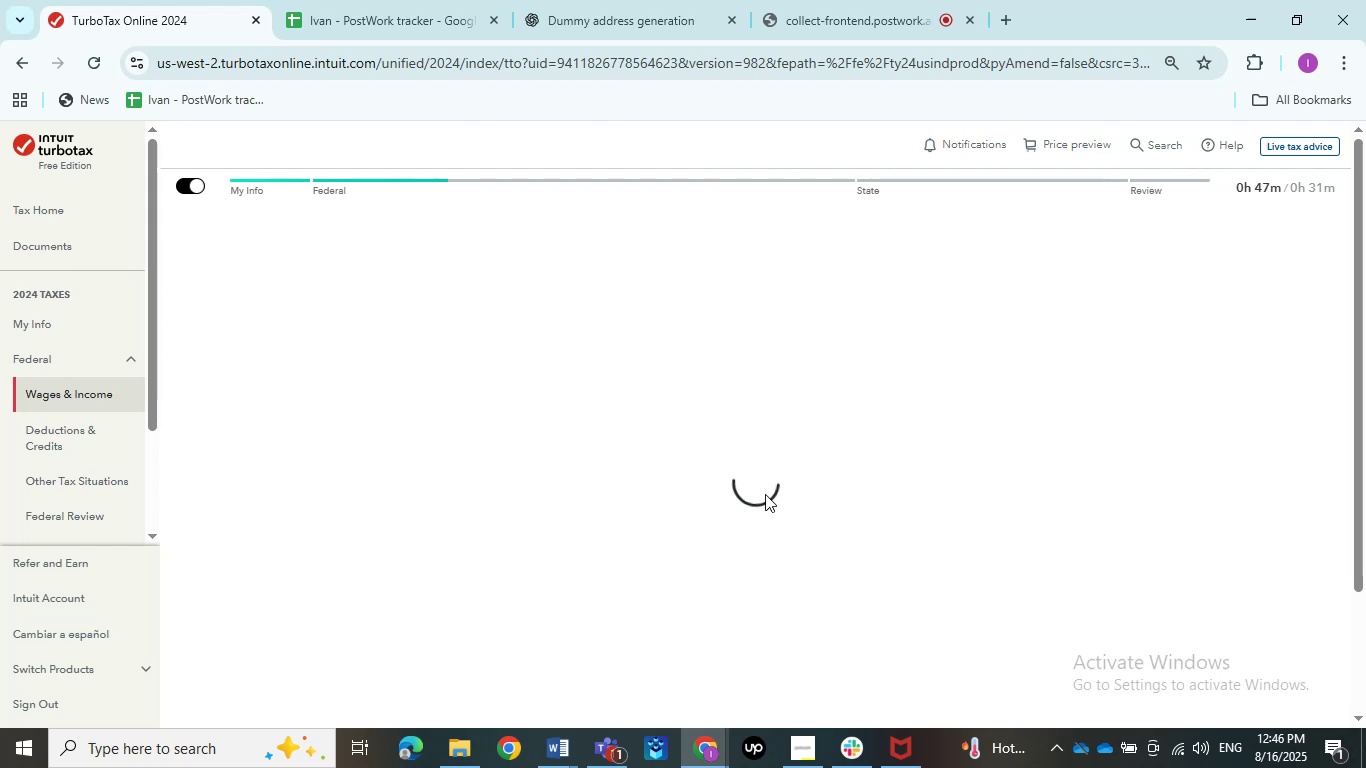 
scroll: coordinate [437, 404], scroll_direction: down, amount: 2.0
 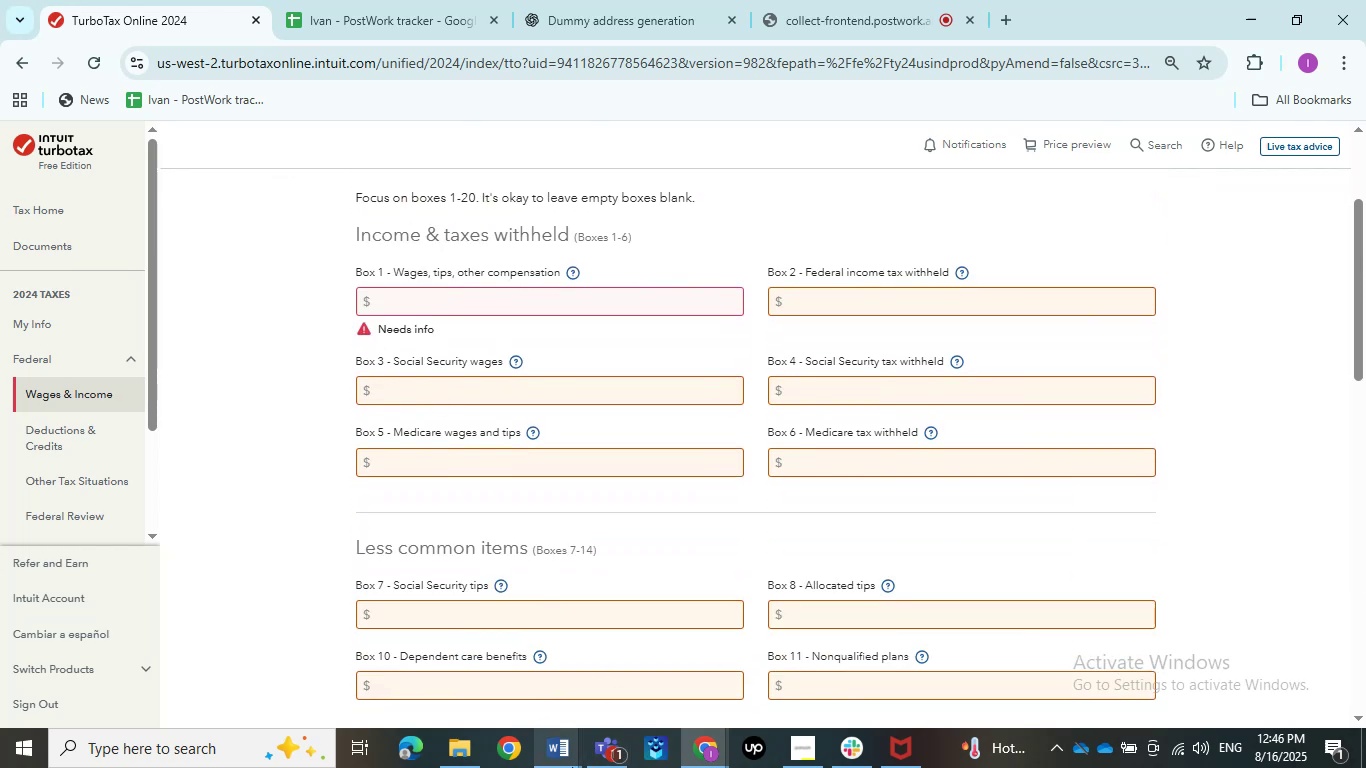 
double_click([501, 698])
 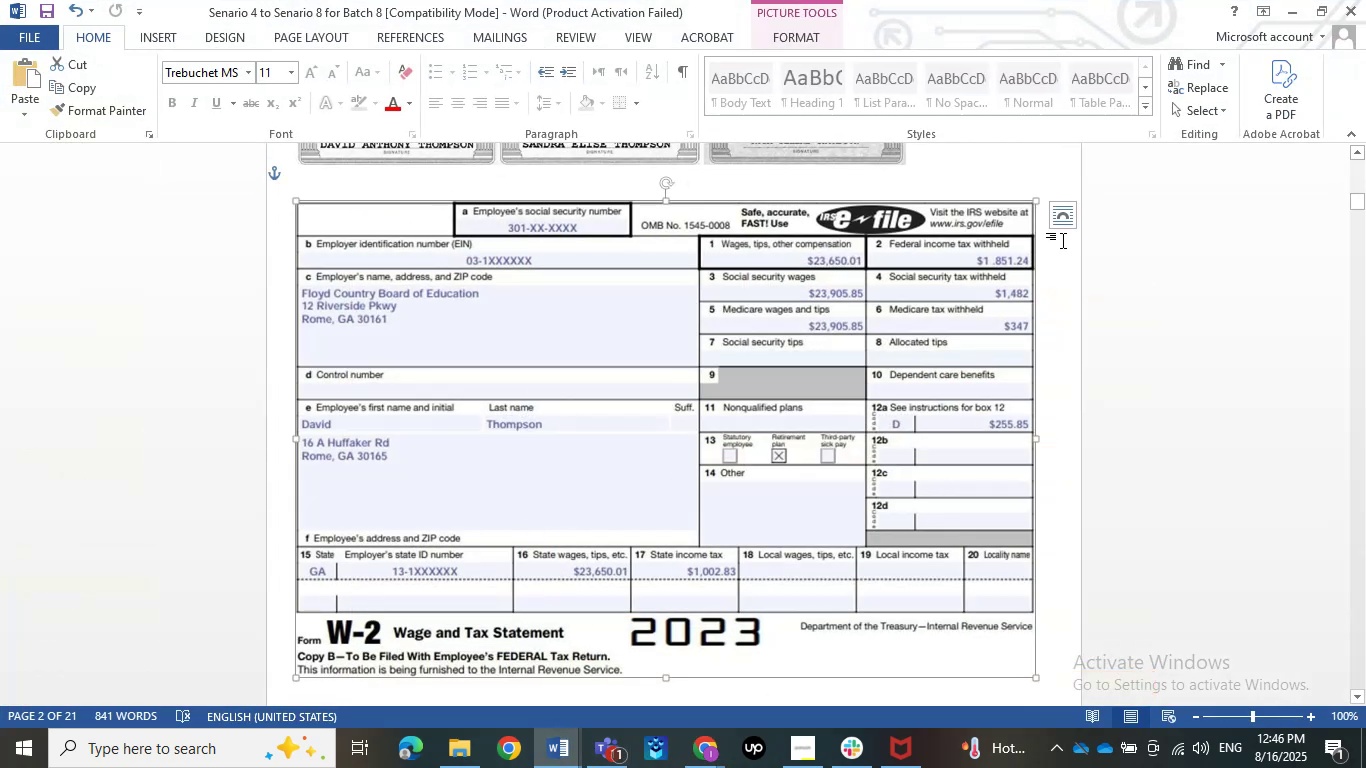 
left_click([1293, 1])
 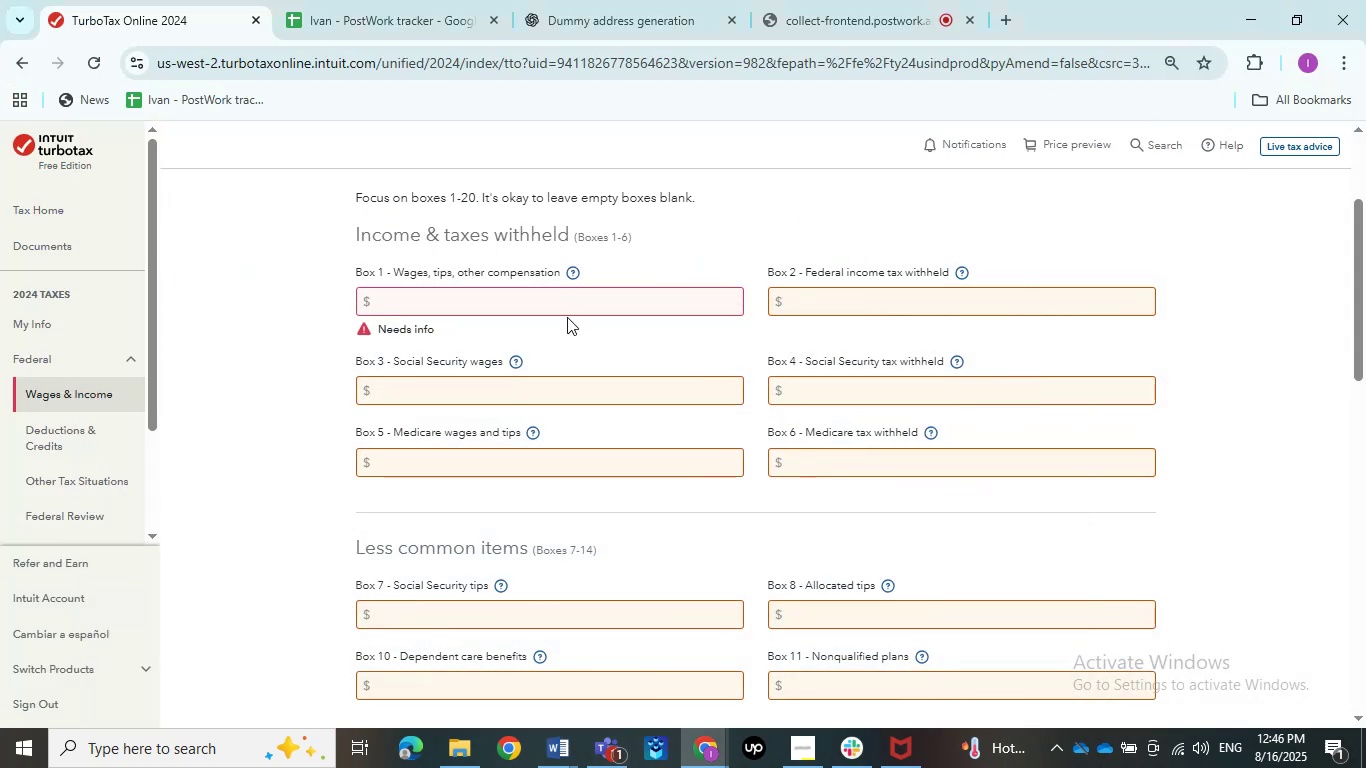 
left_click([567, 317])
 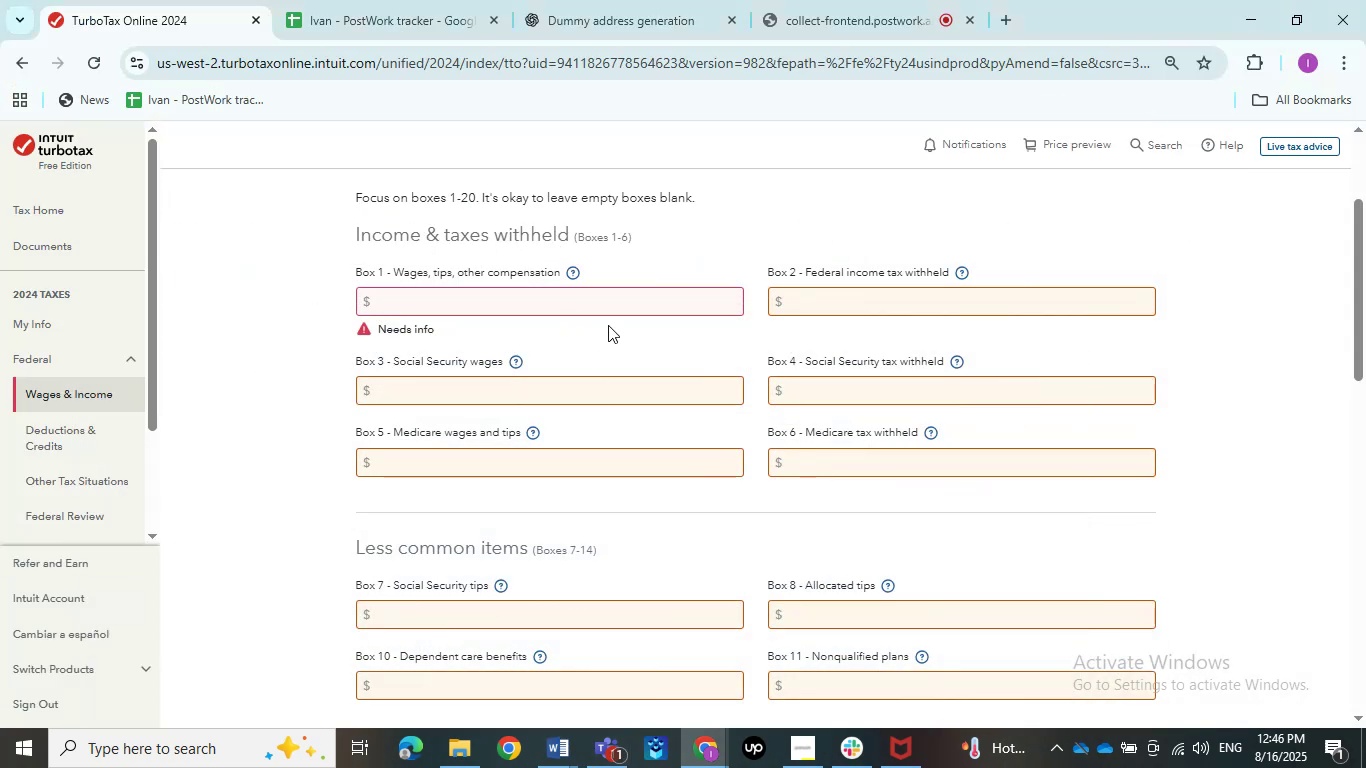 
left_click([616, 300])
 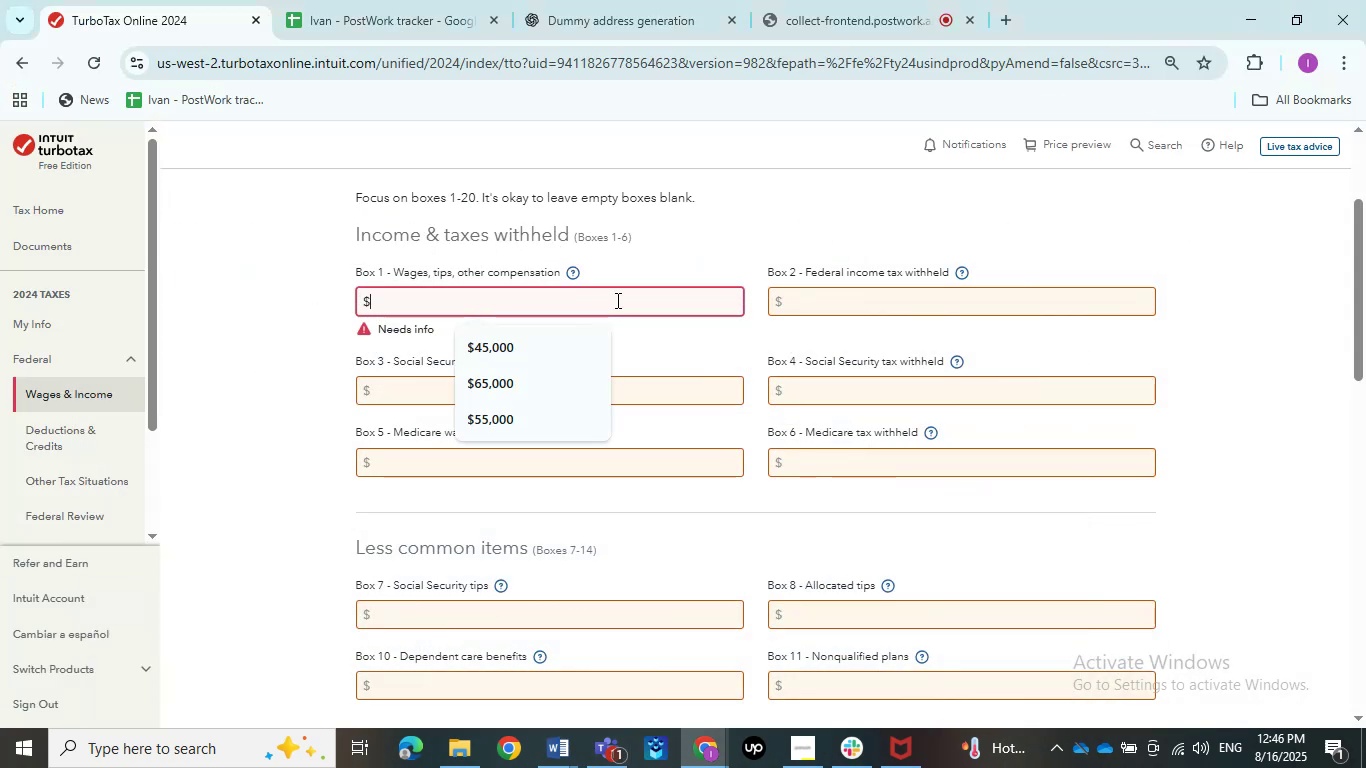 
key(Numpad2)
 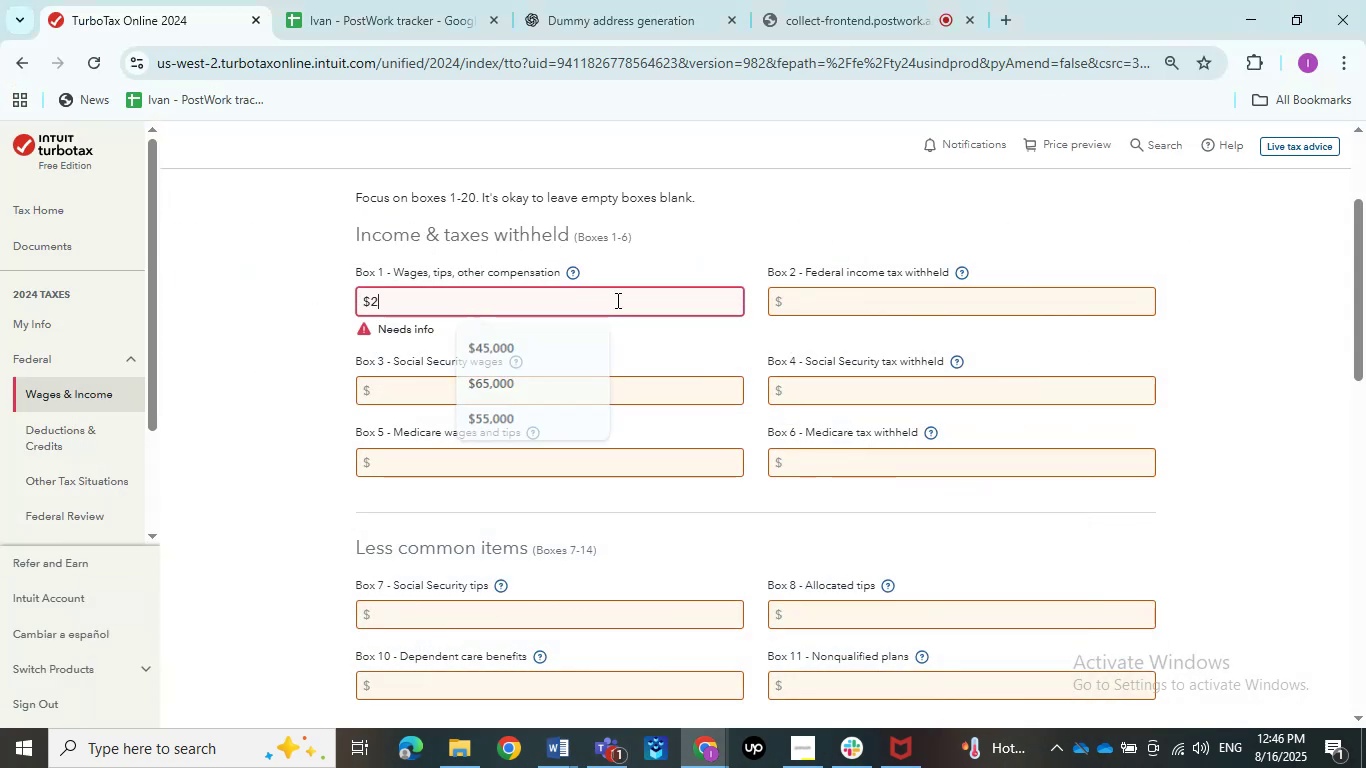 
key(Numpad3)
 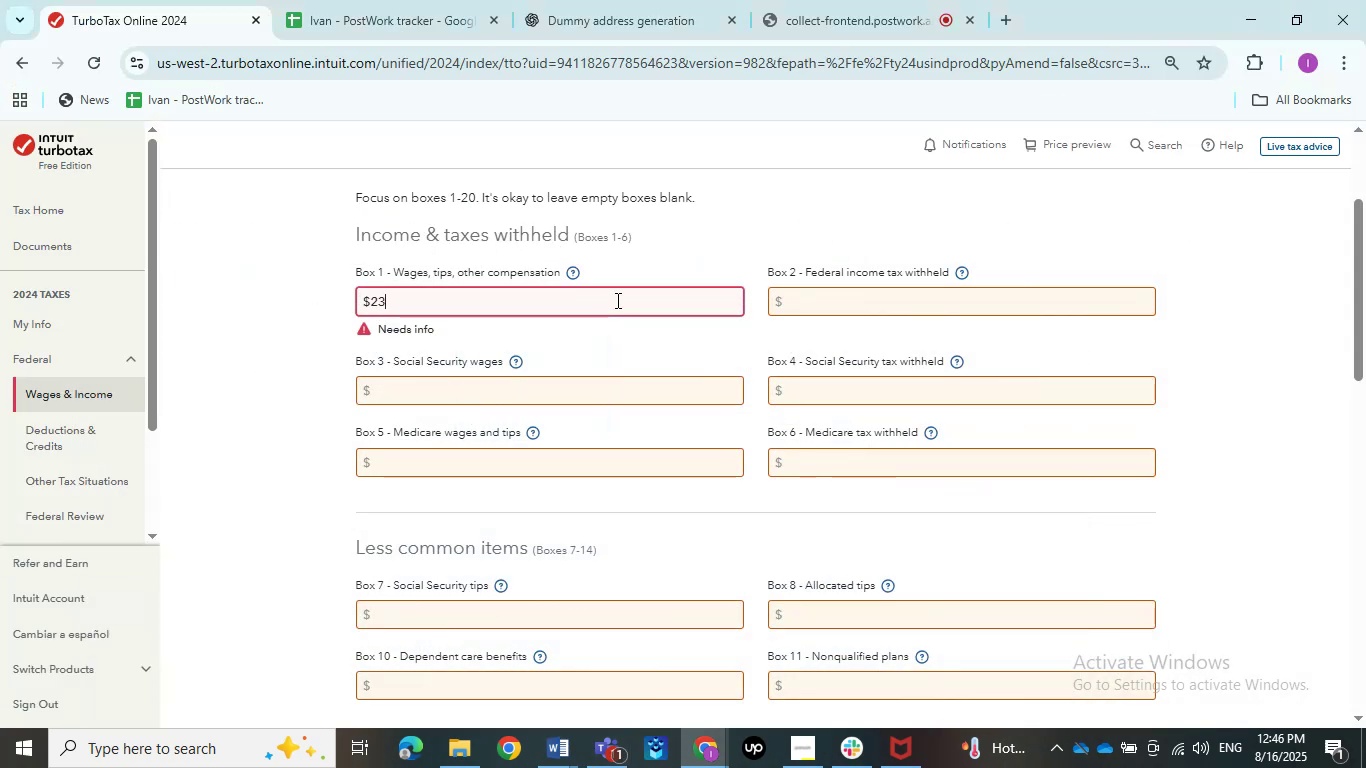 
key(Numpad6)
 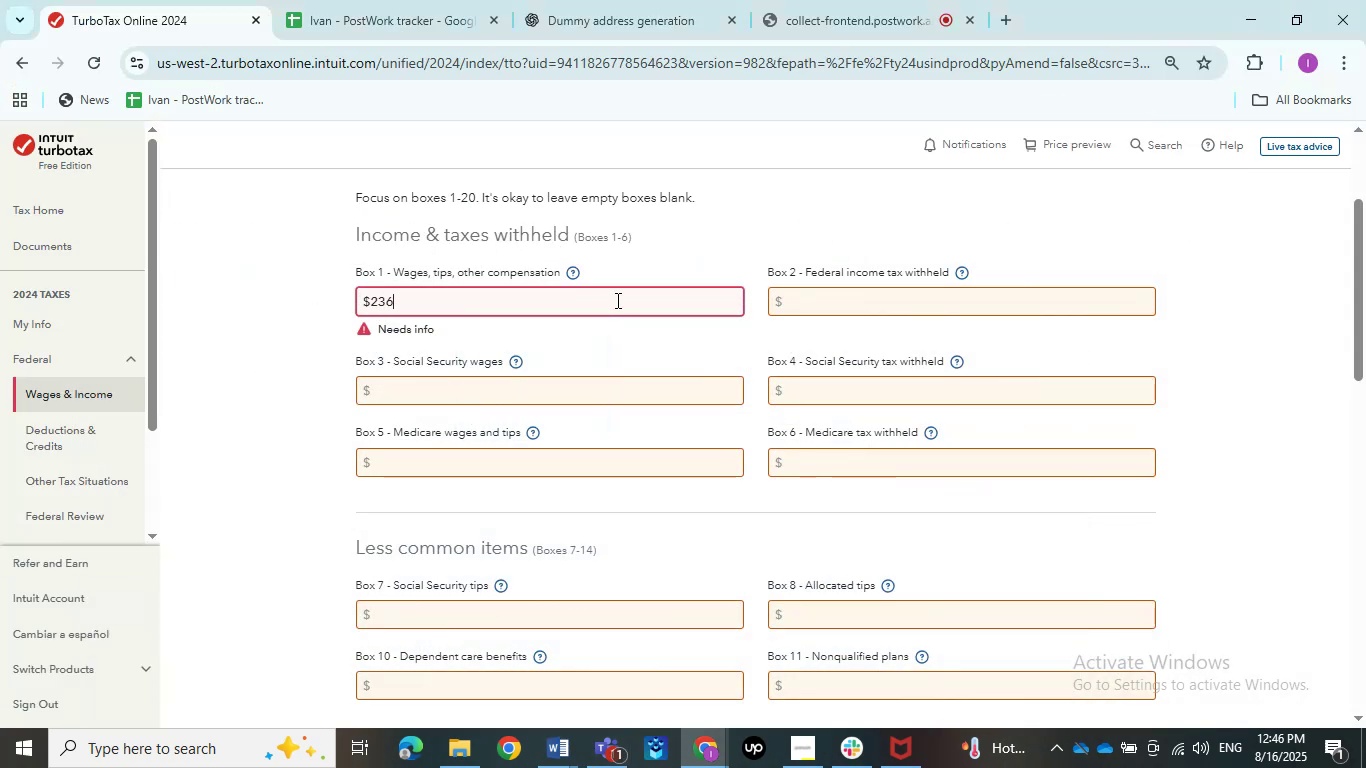 
key(Numpad5)
 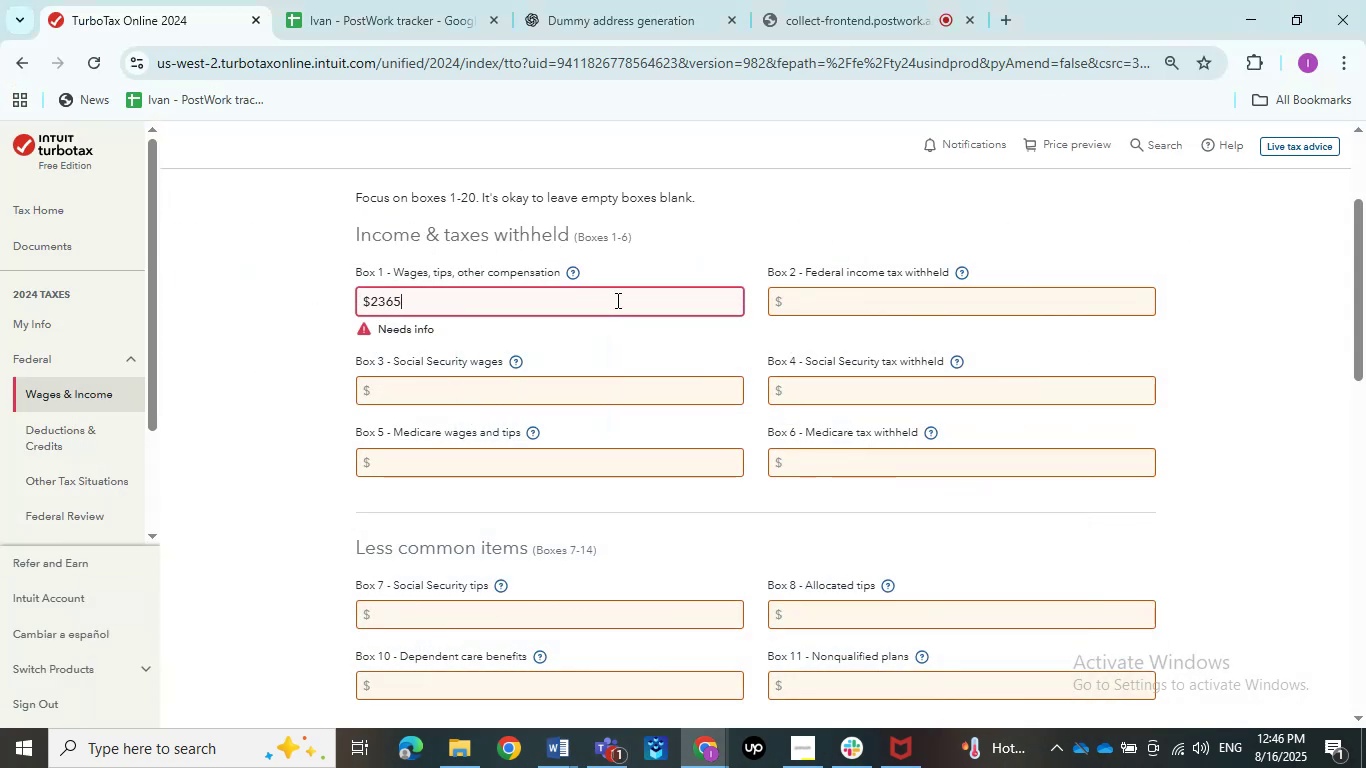 
key(Numpad0)
 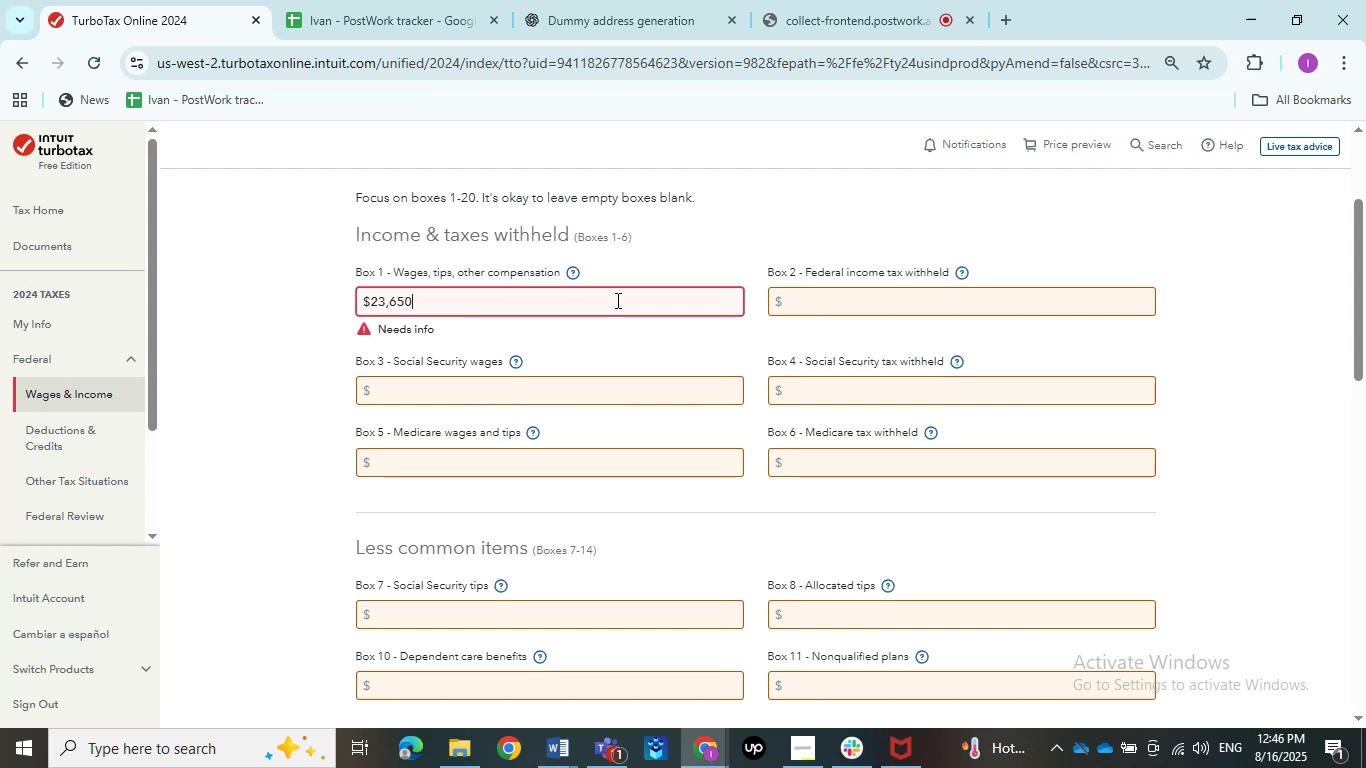 
key(NumpadDecimal)
 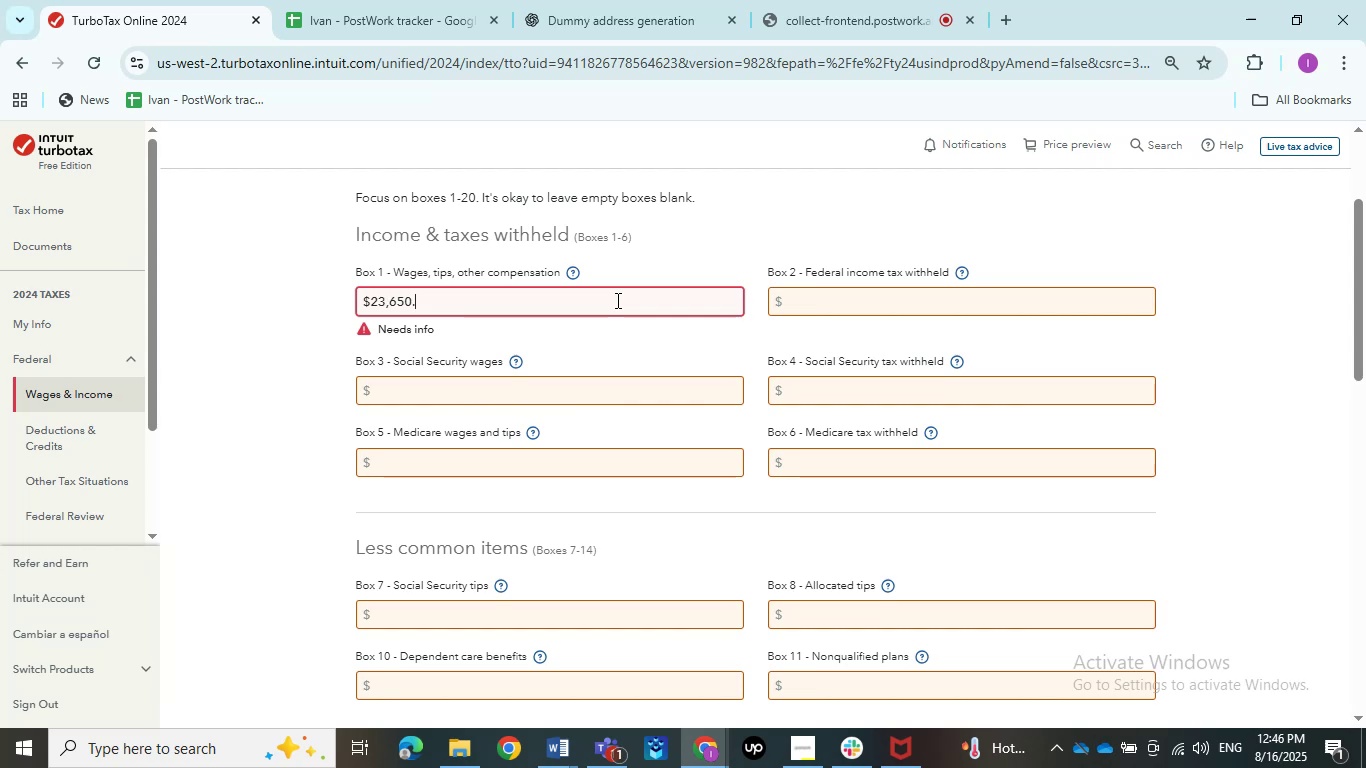 
key(Numpad0)
 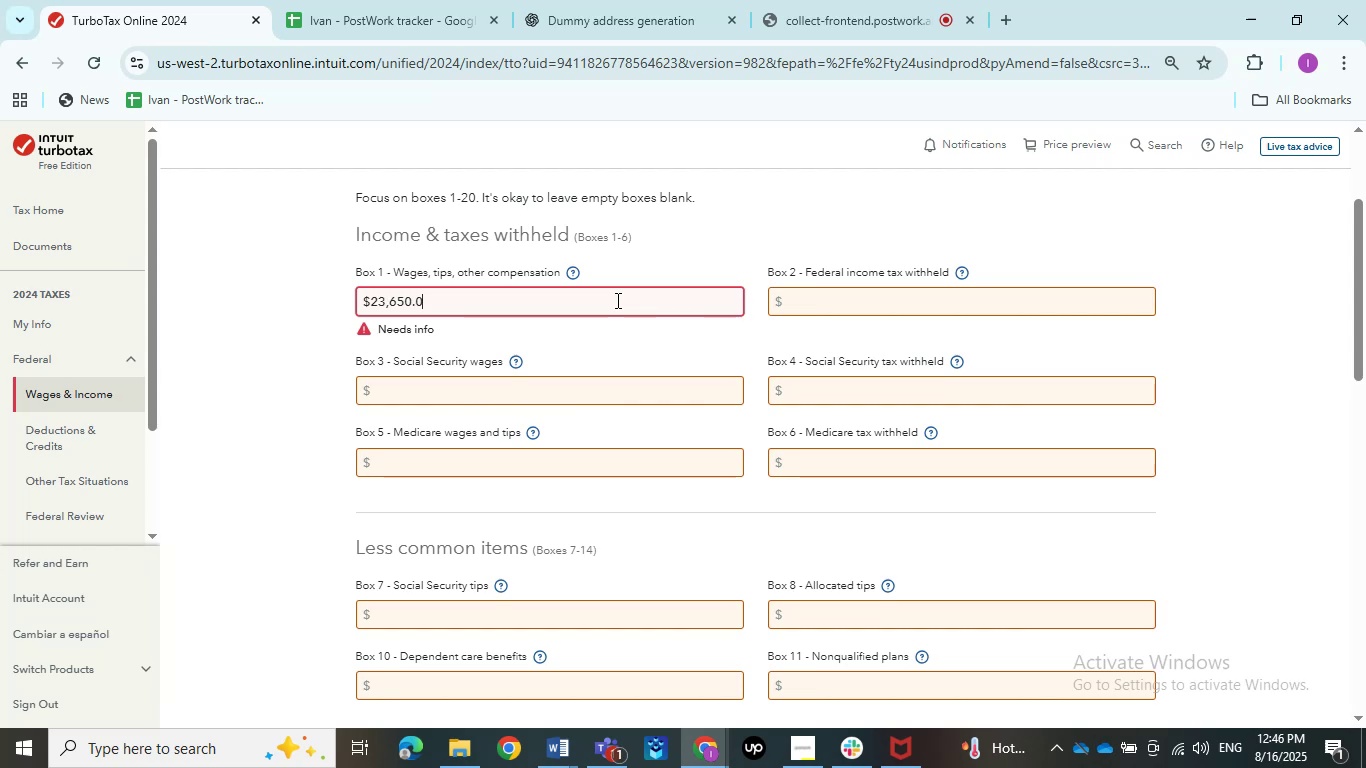 
key(Numpad1)
 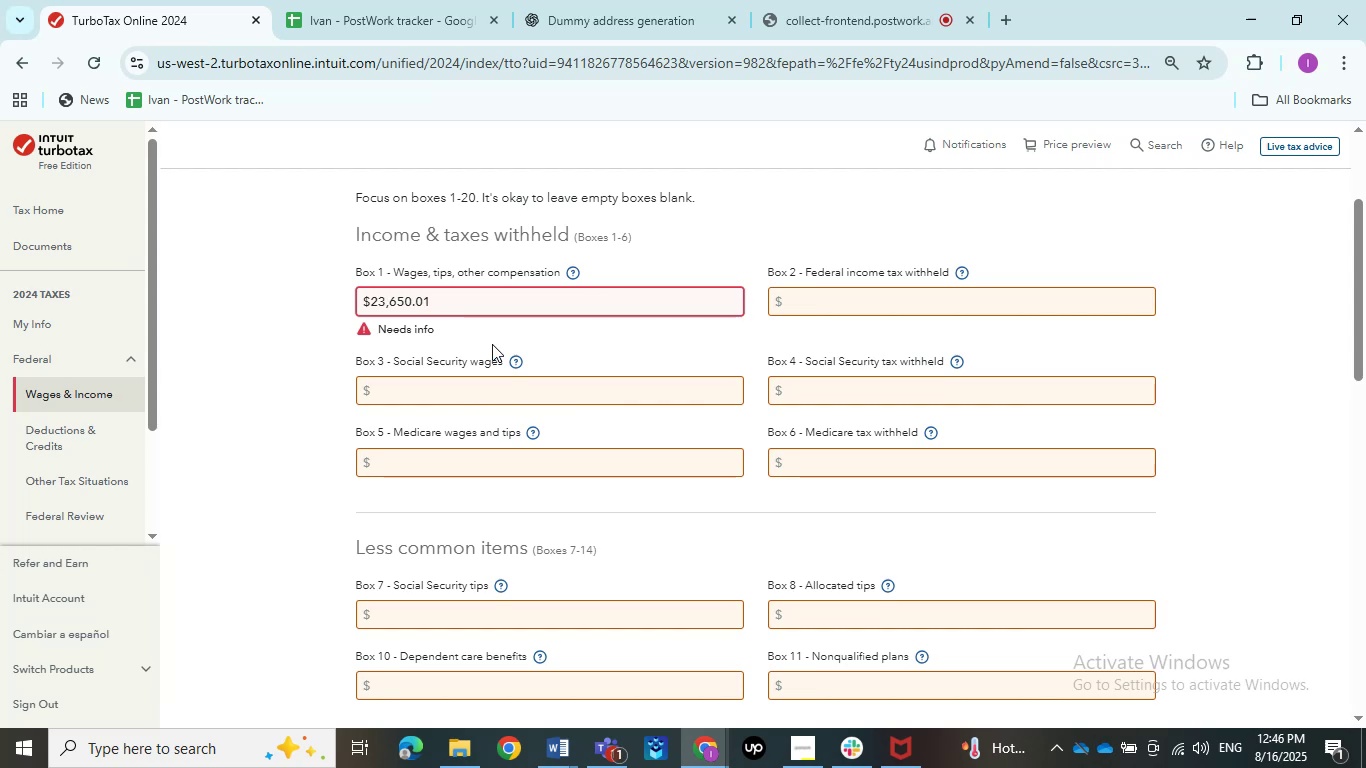 
left_click([333, 408])
 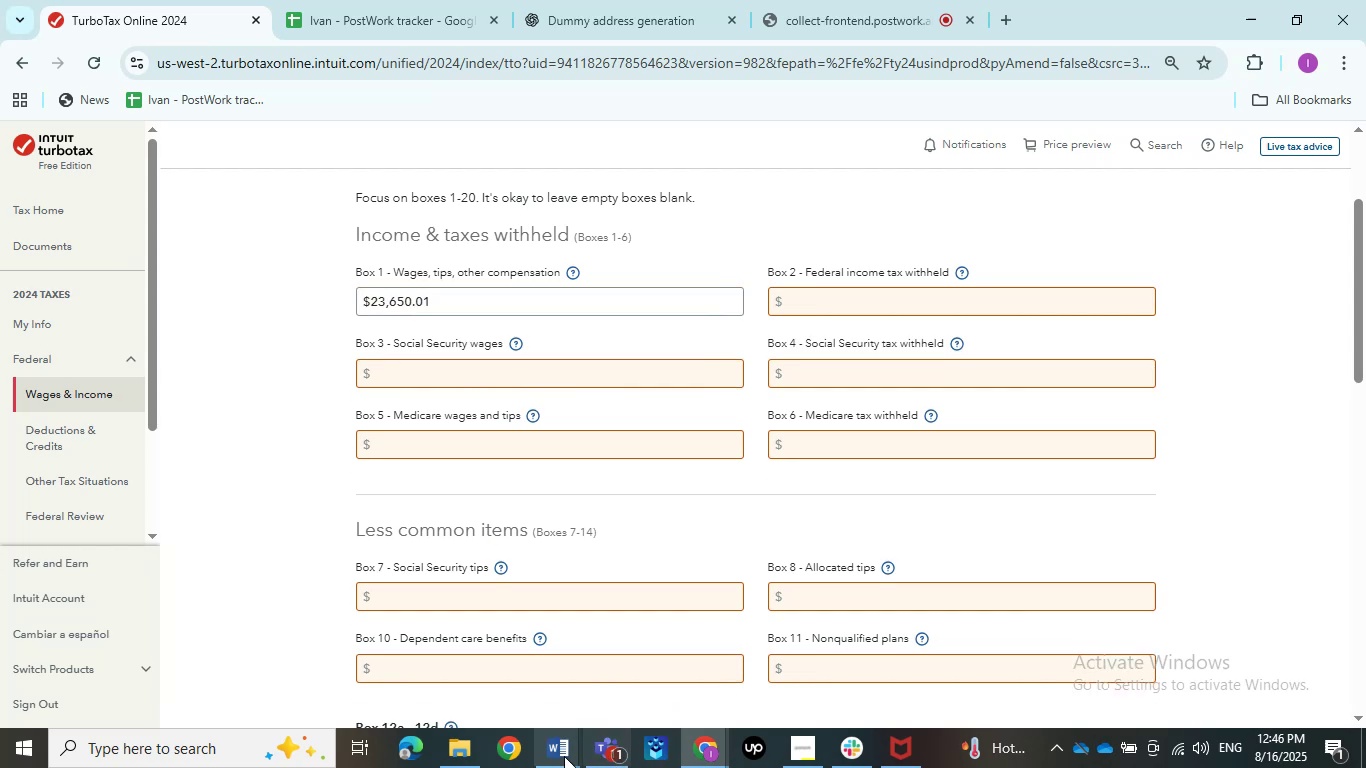 
double_click([495, 698])
 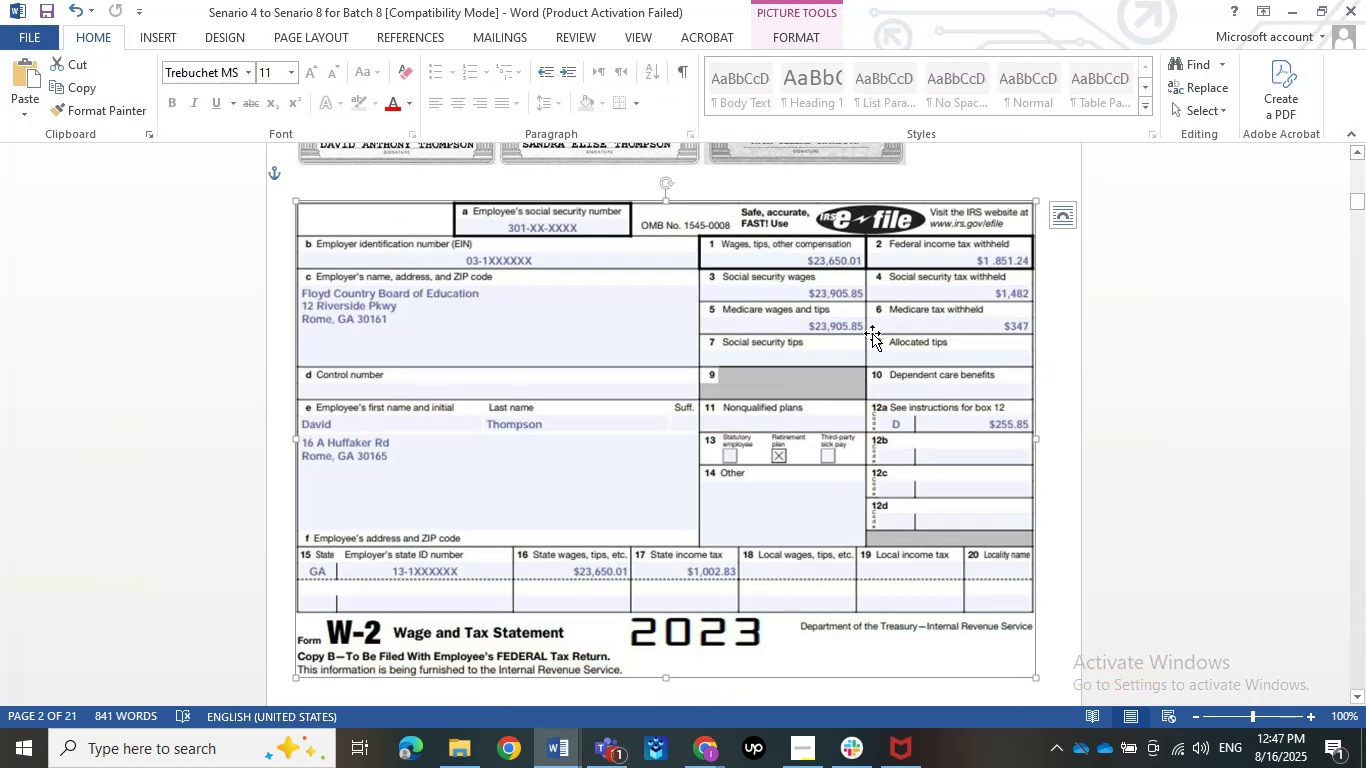 
wait(5.46)
 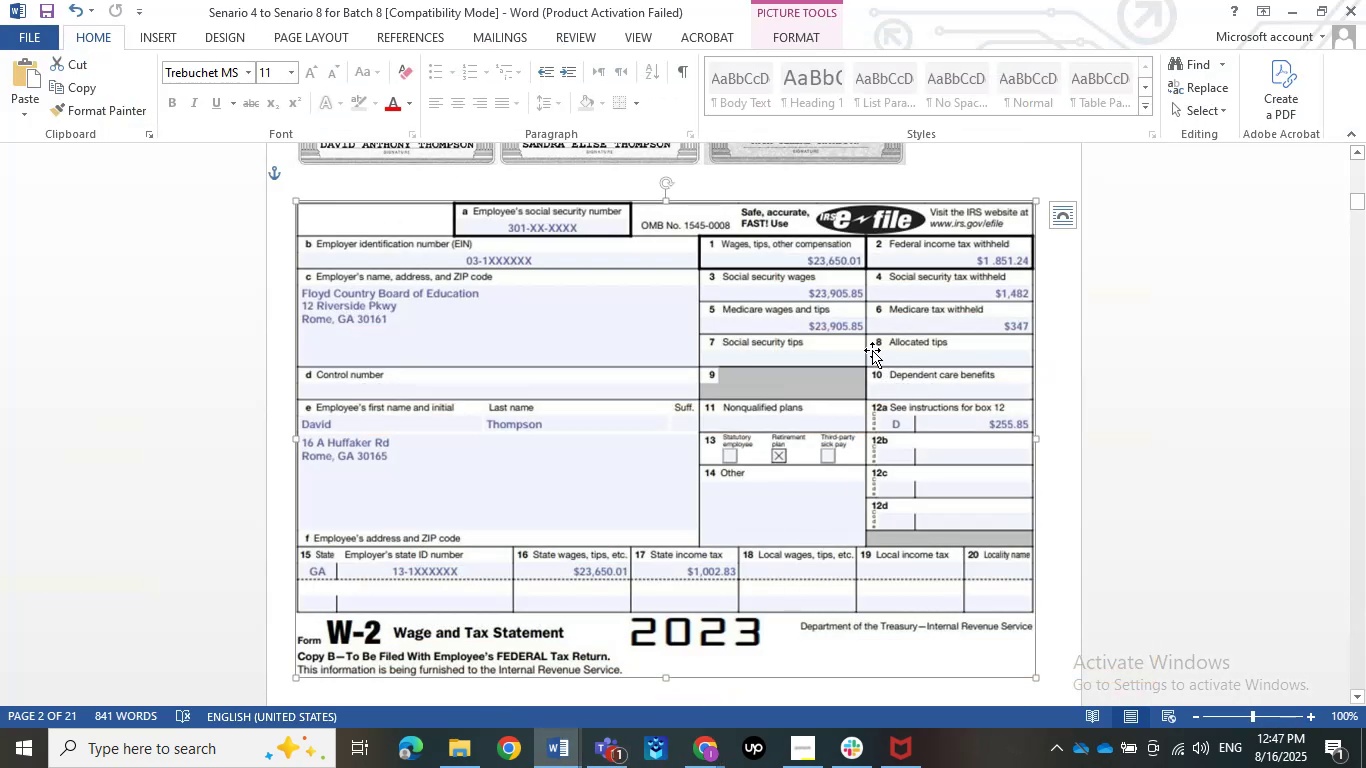 
left_click([1302, 7])
 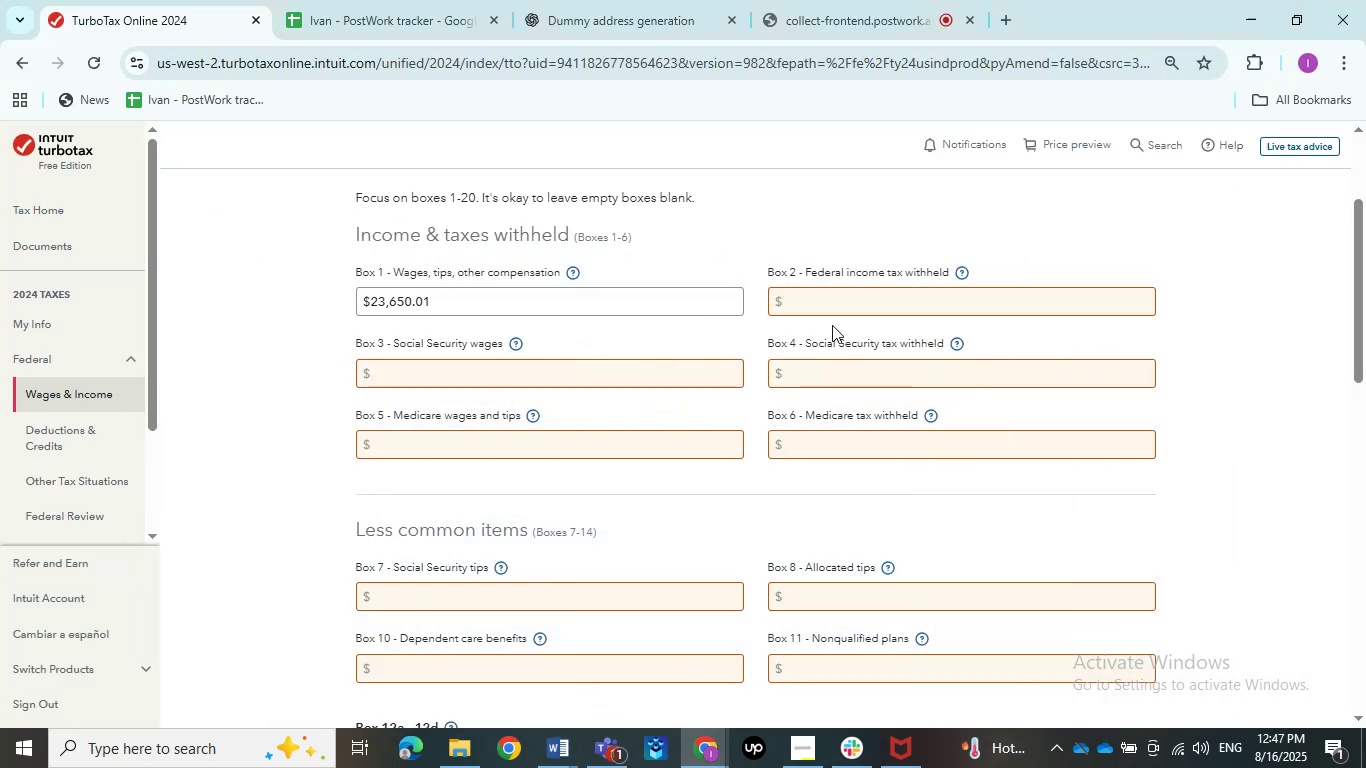 
left_click([838, 305])
 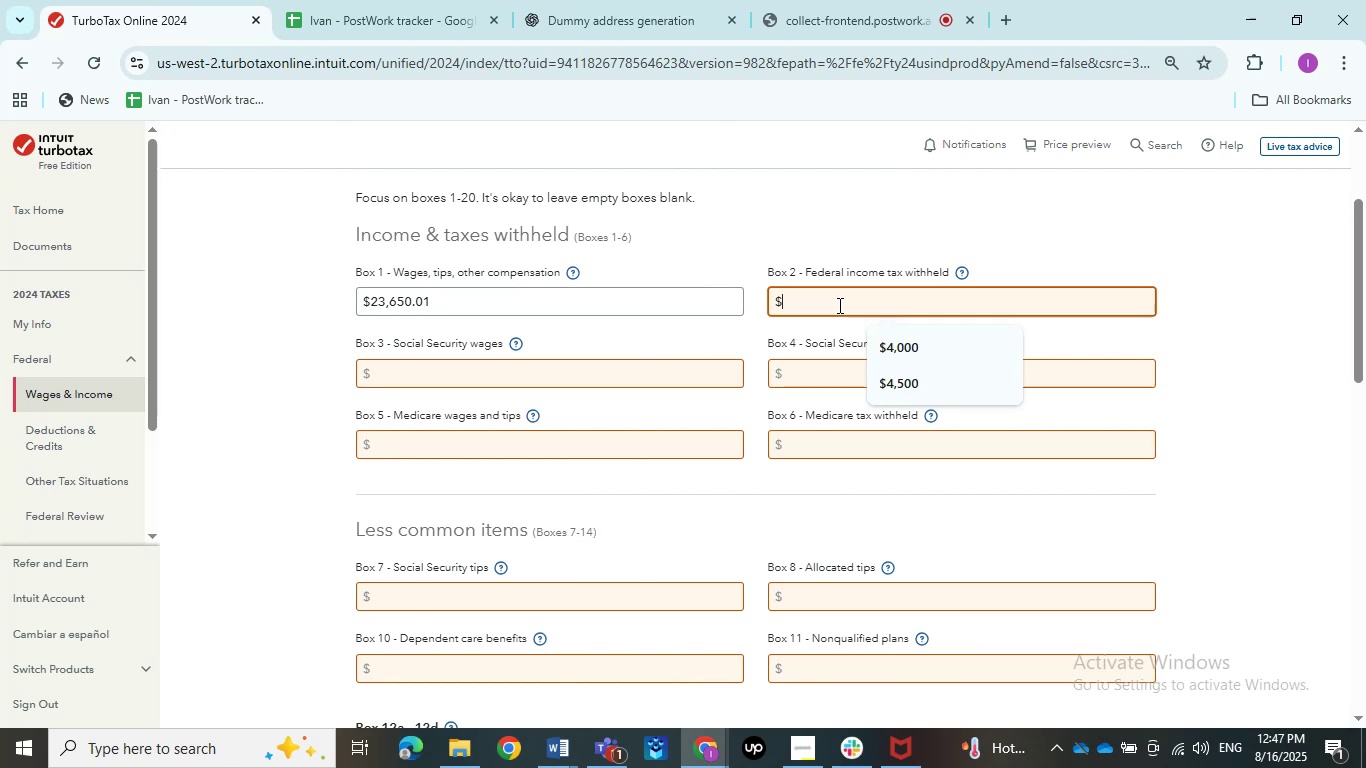 
key(Numpad1)
 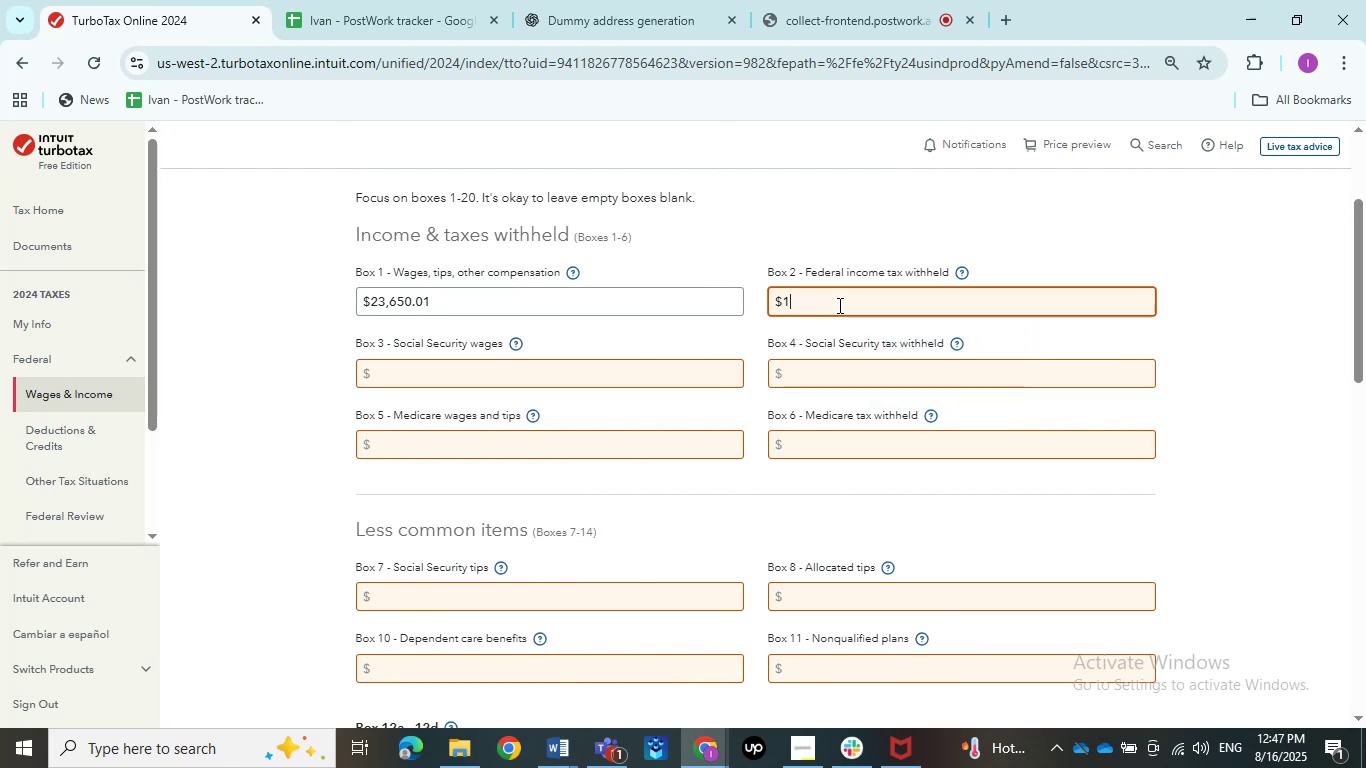 
key(Numpad8)
 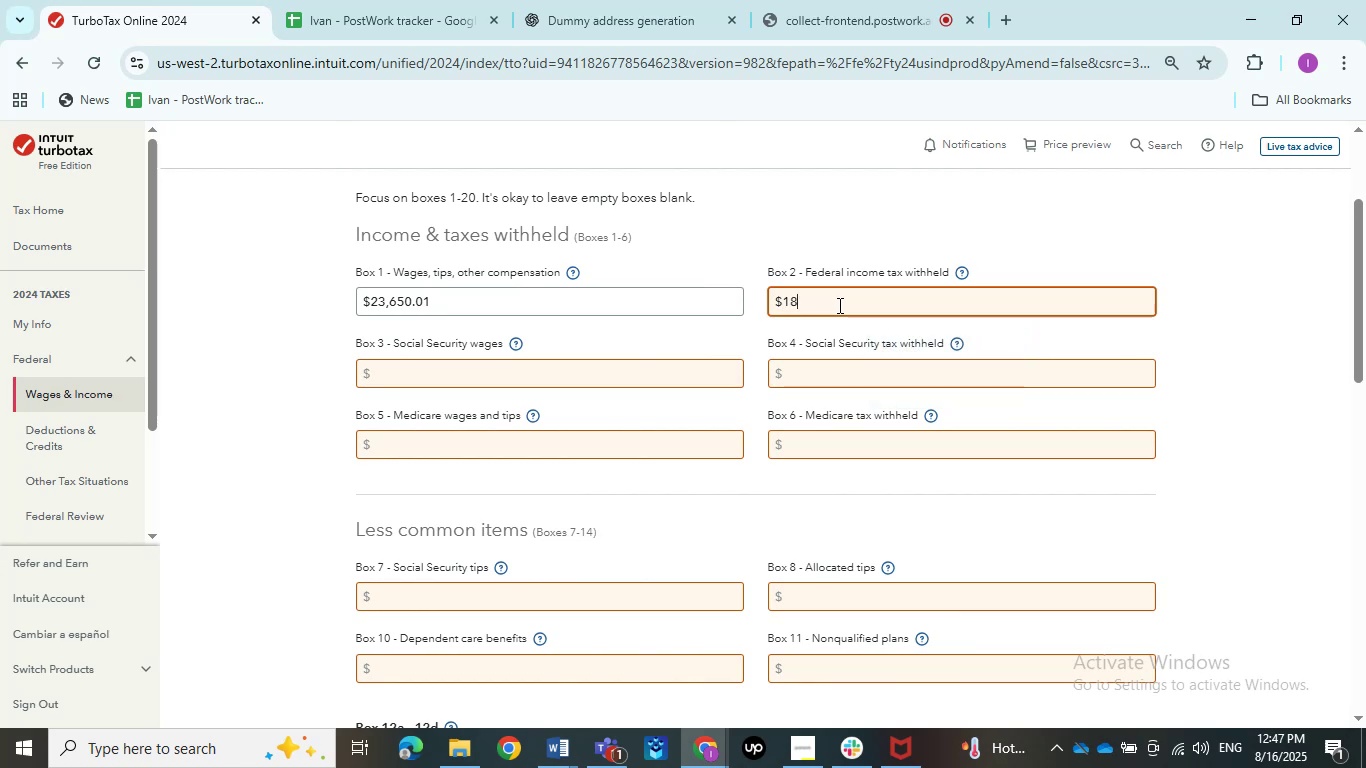 
key(Numpad5)
 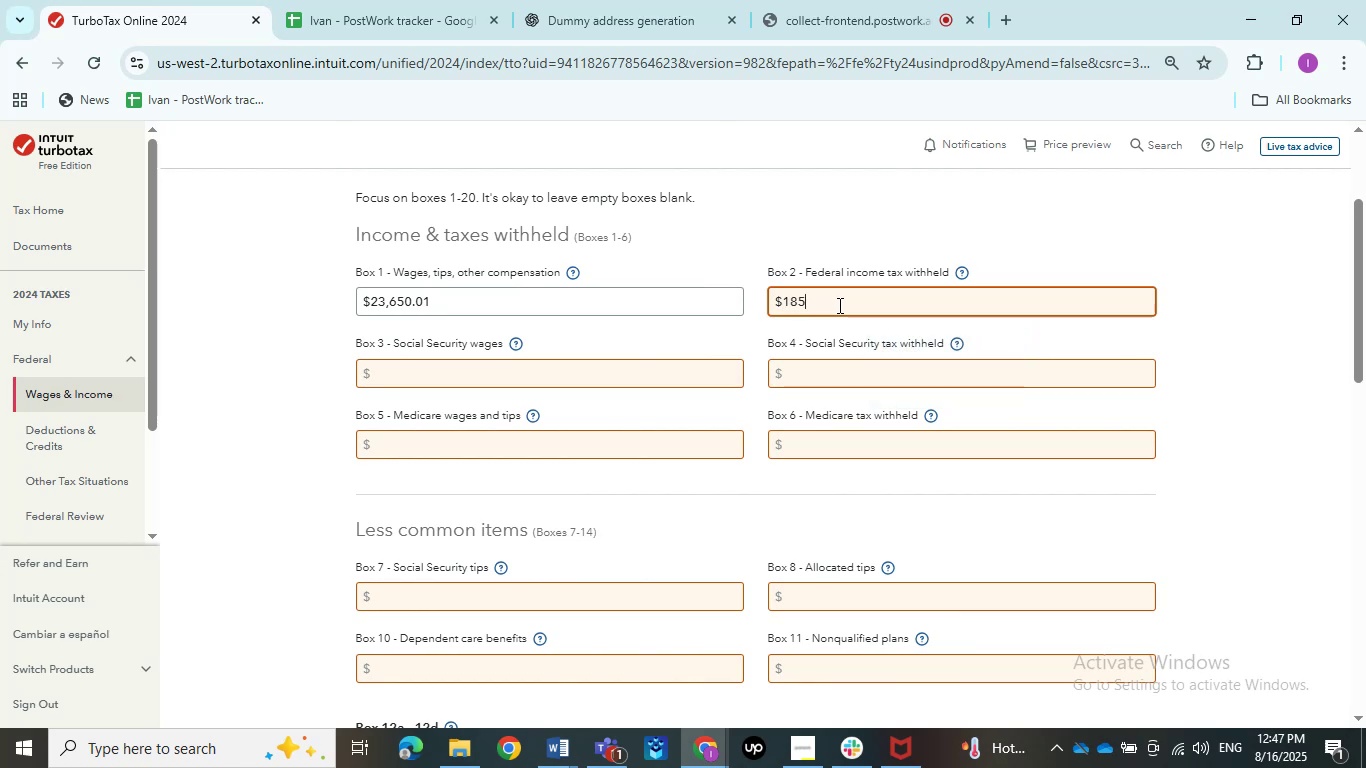 
key(Numpad1)
 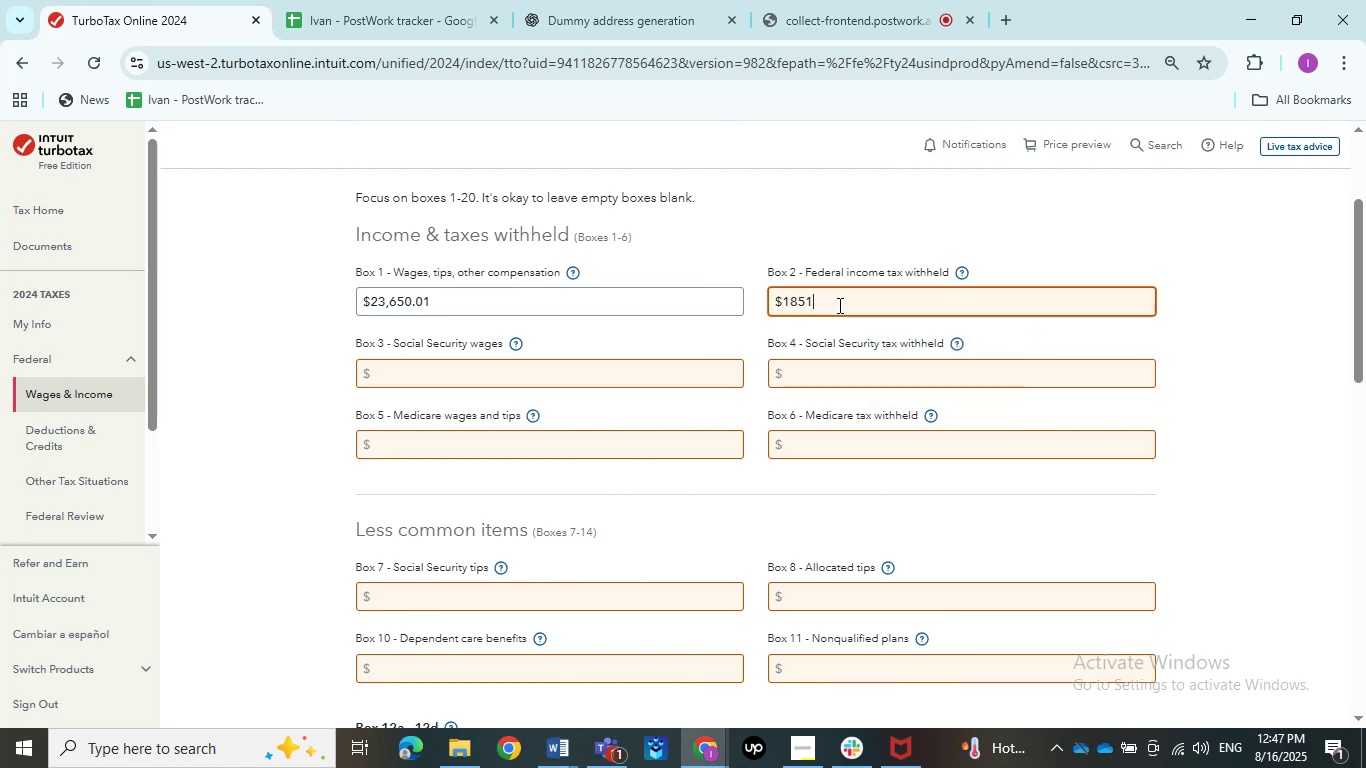 
key(NumpadDecimal)
 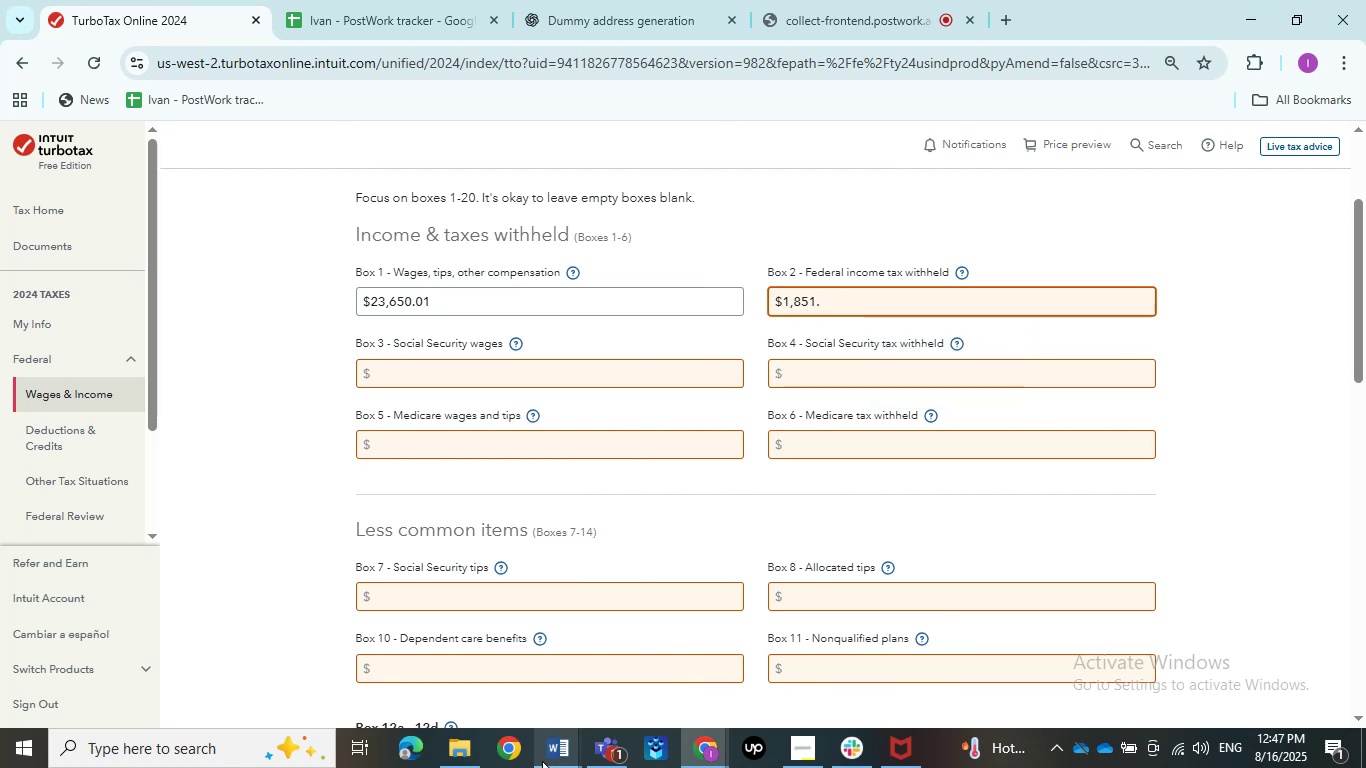 
double_click([504, 713])
 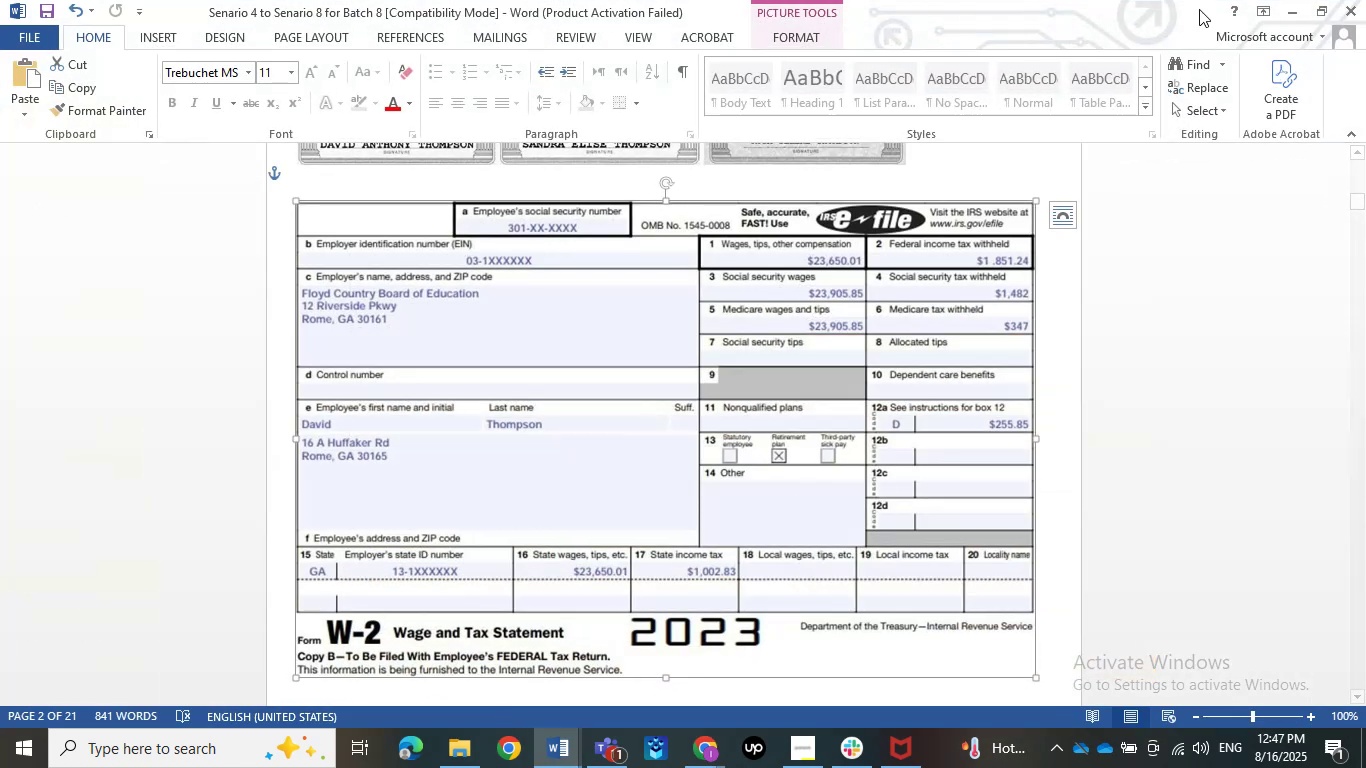 
left_click([1307, 1])
 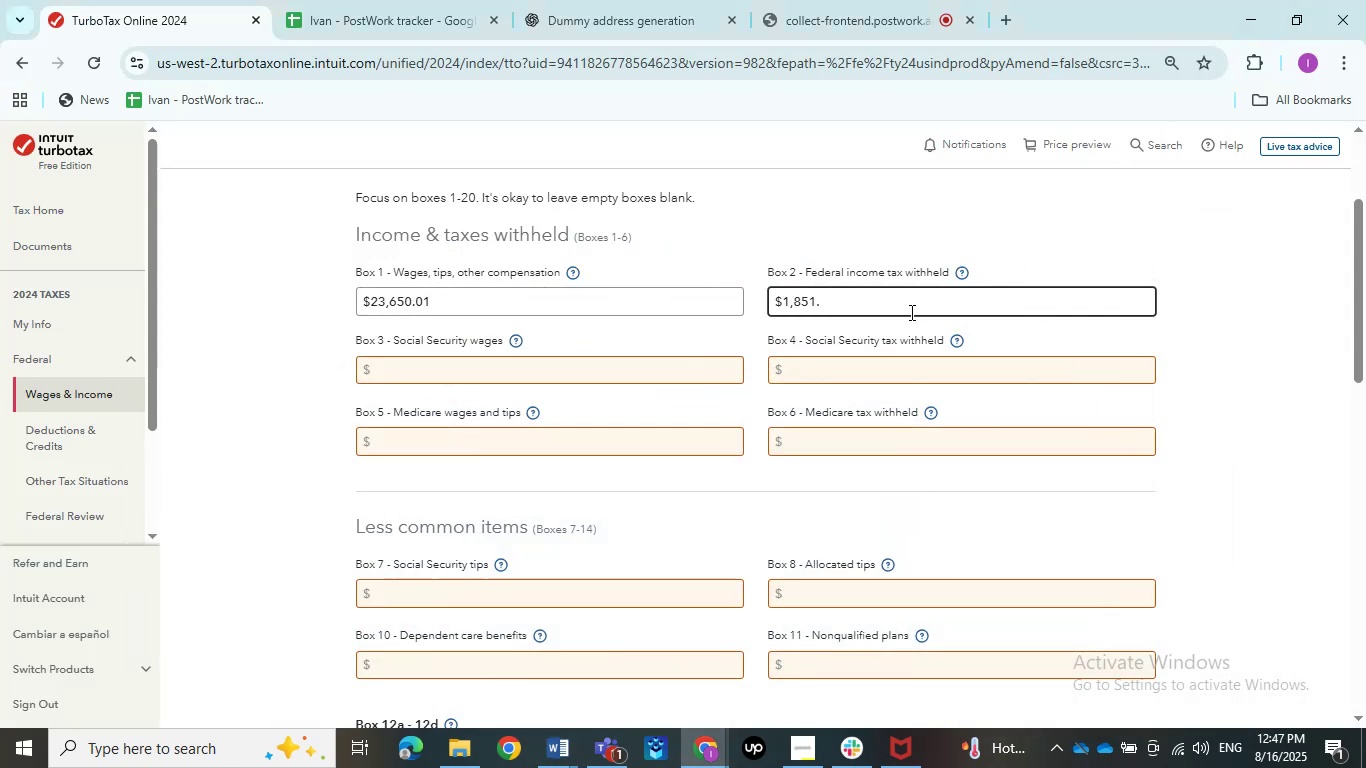 
key(Numpad2)
 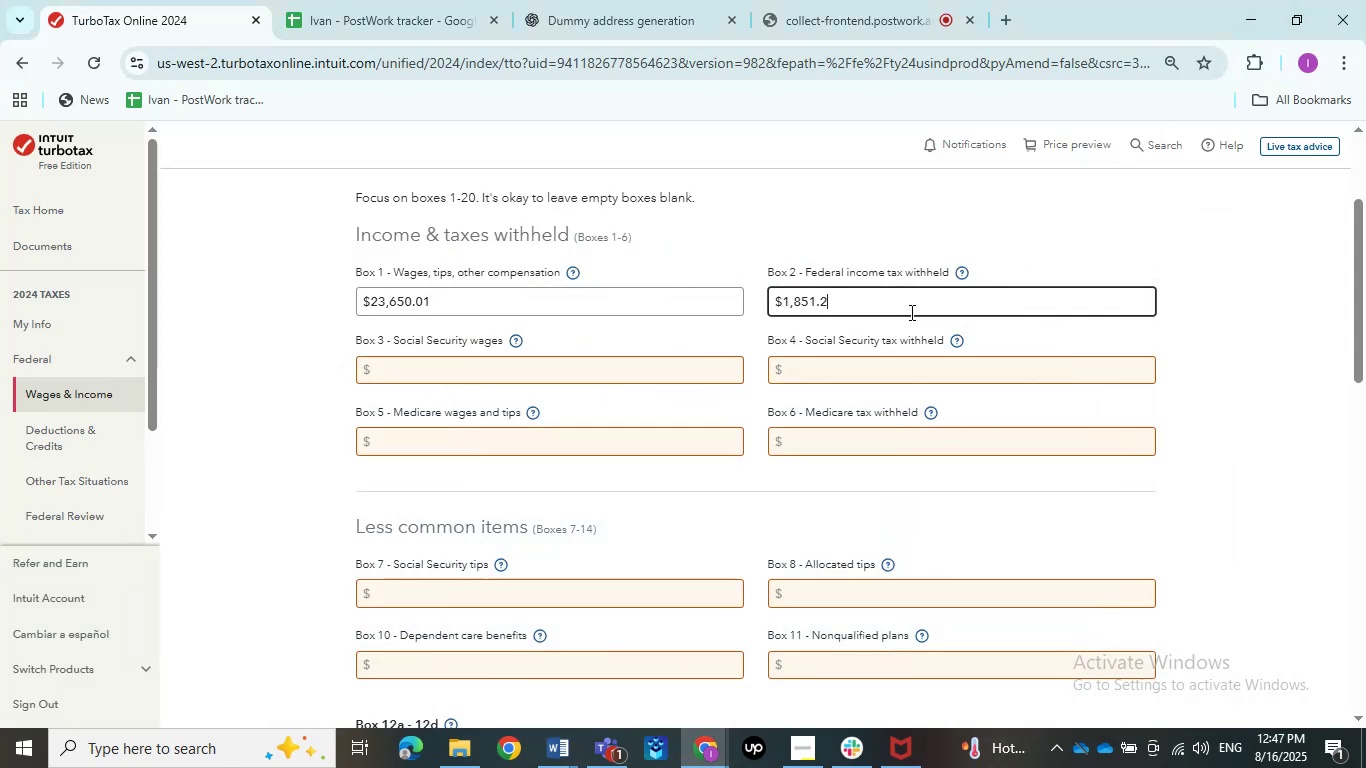 
key(Numpad4)
 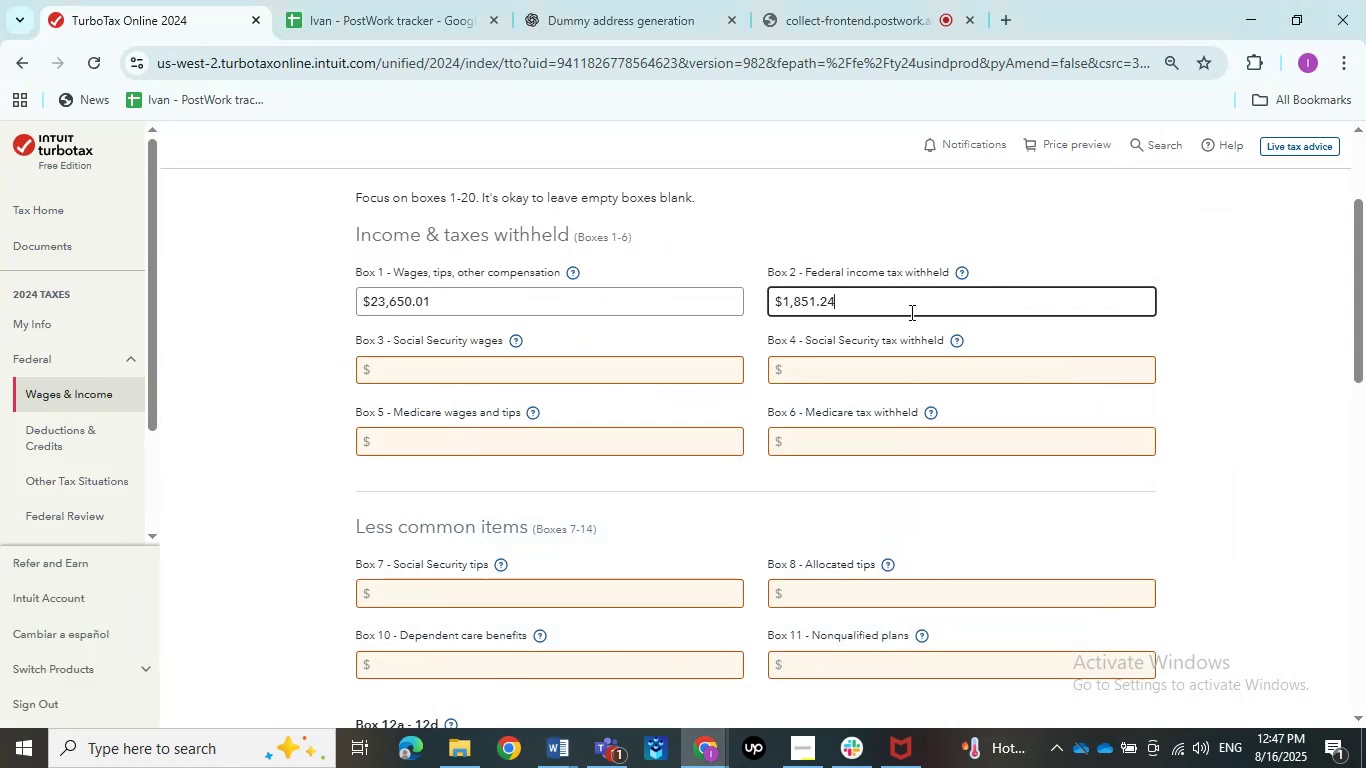 
key(Tab)
 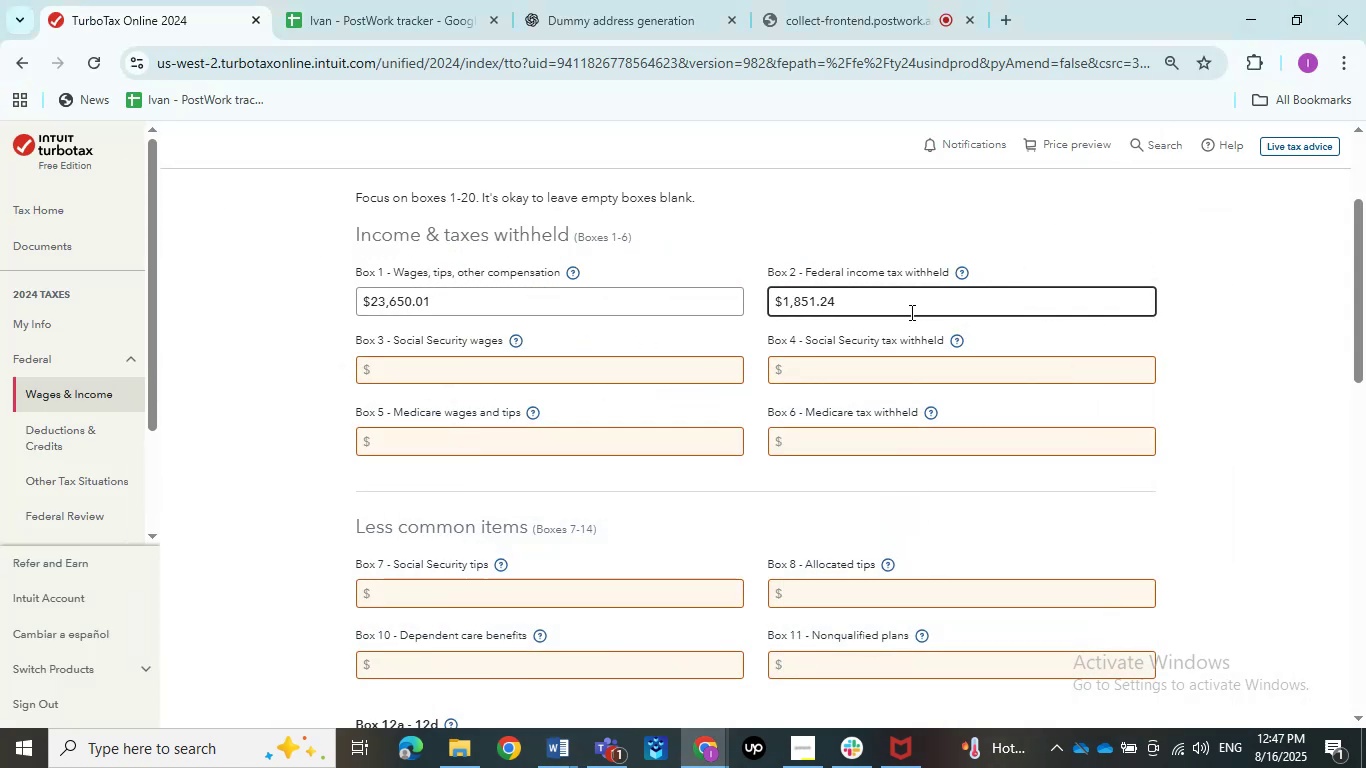 
key(Tab)
 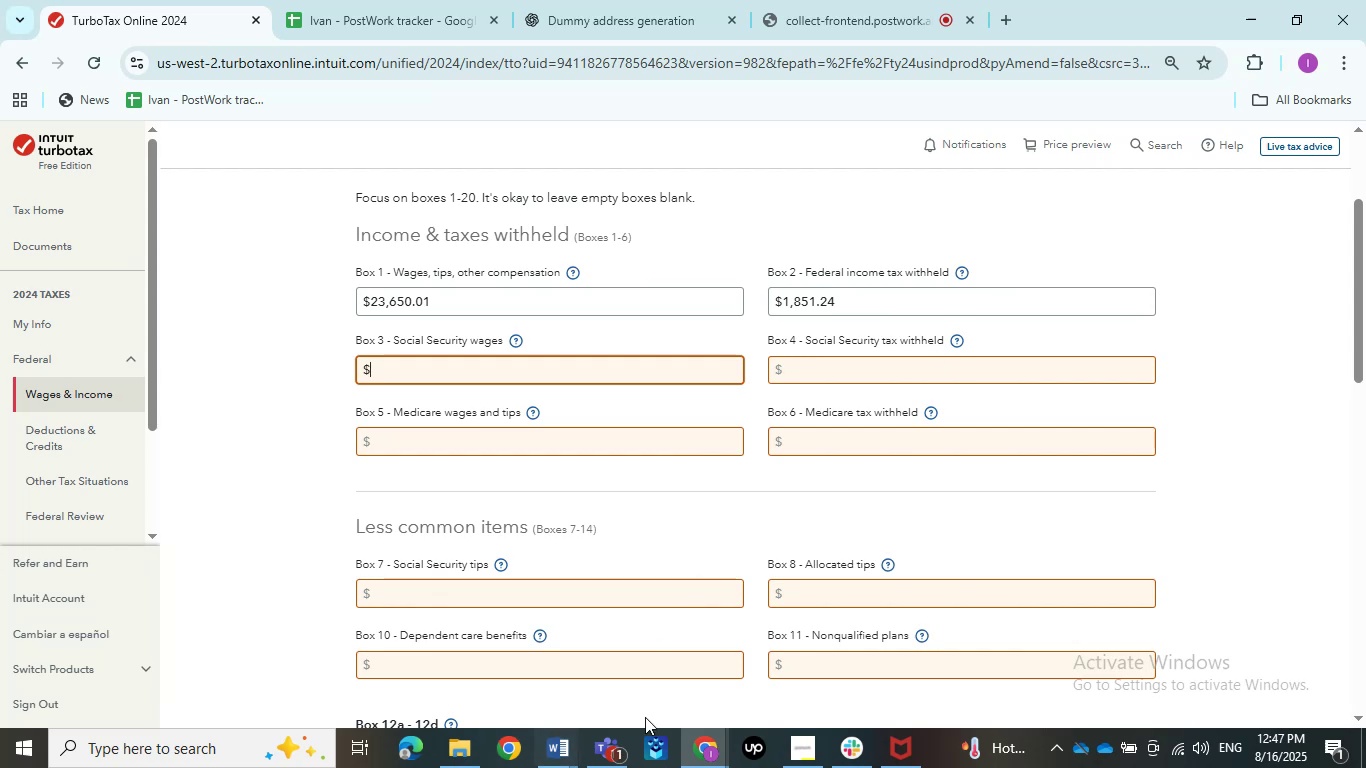 
double_click([496, 689])
 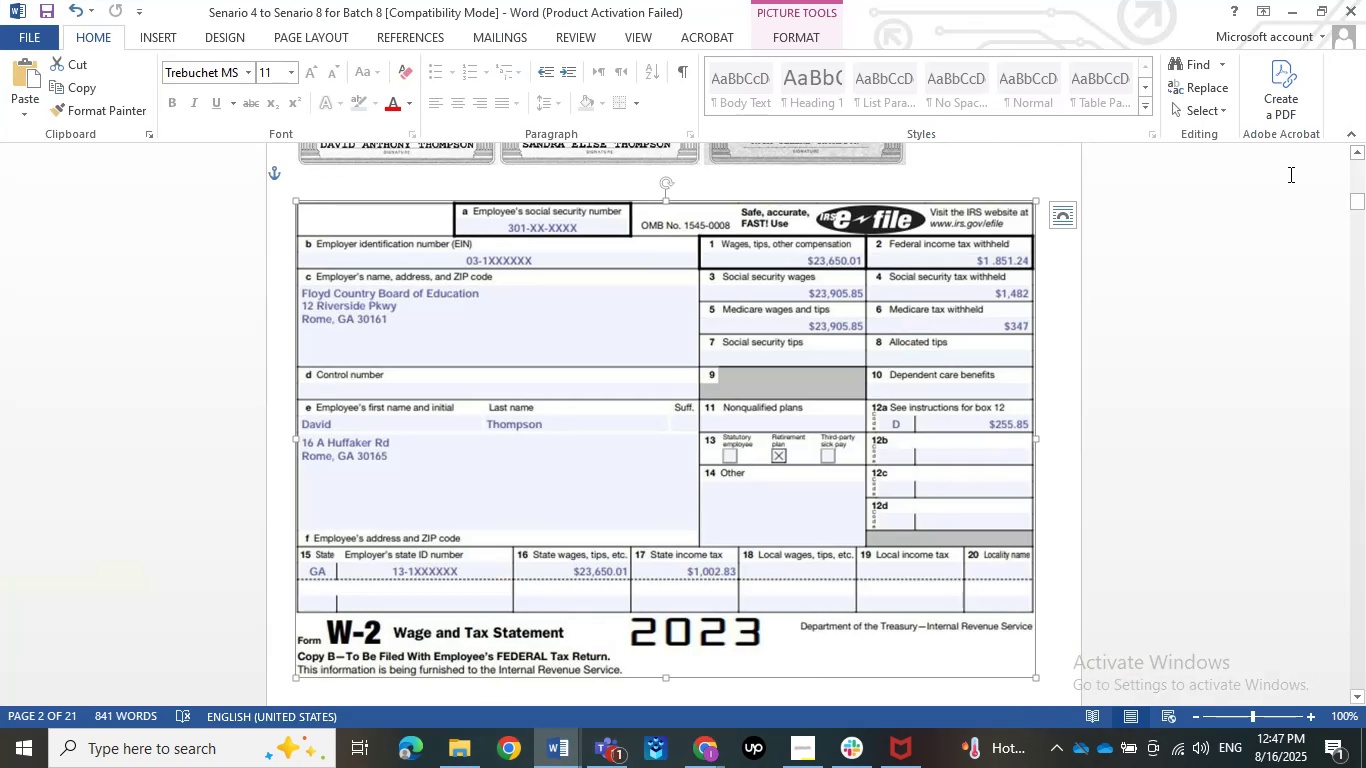 
left_click([1297, 19])
 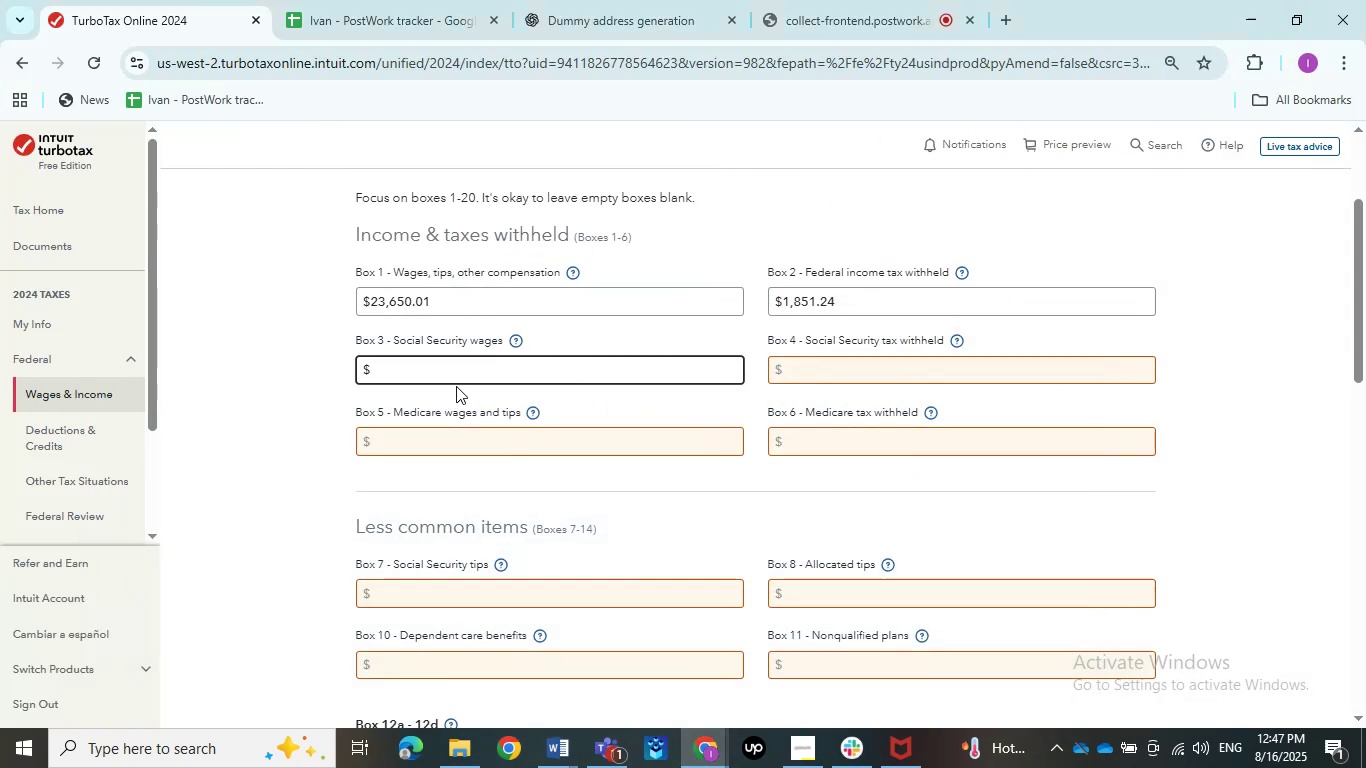 
key(Numpad2)
 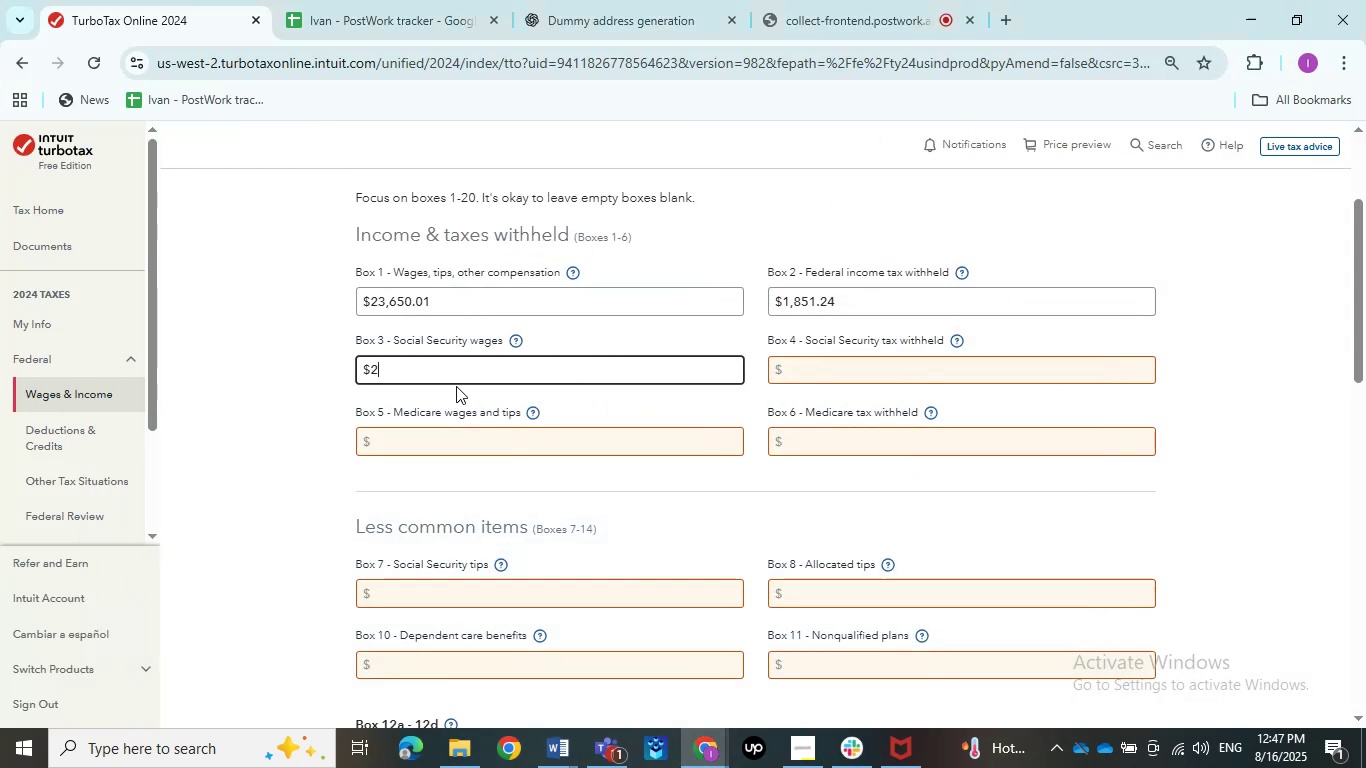 
key(Numpad3)
 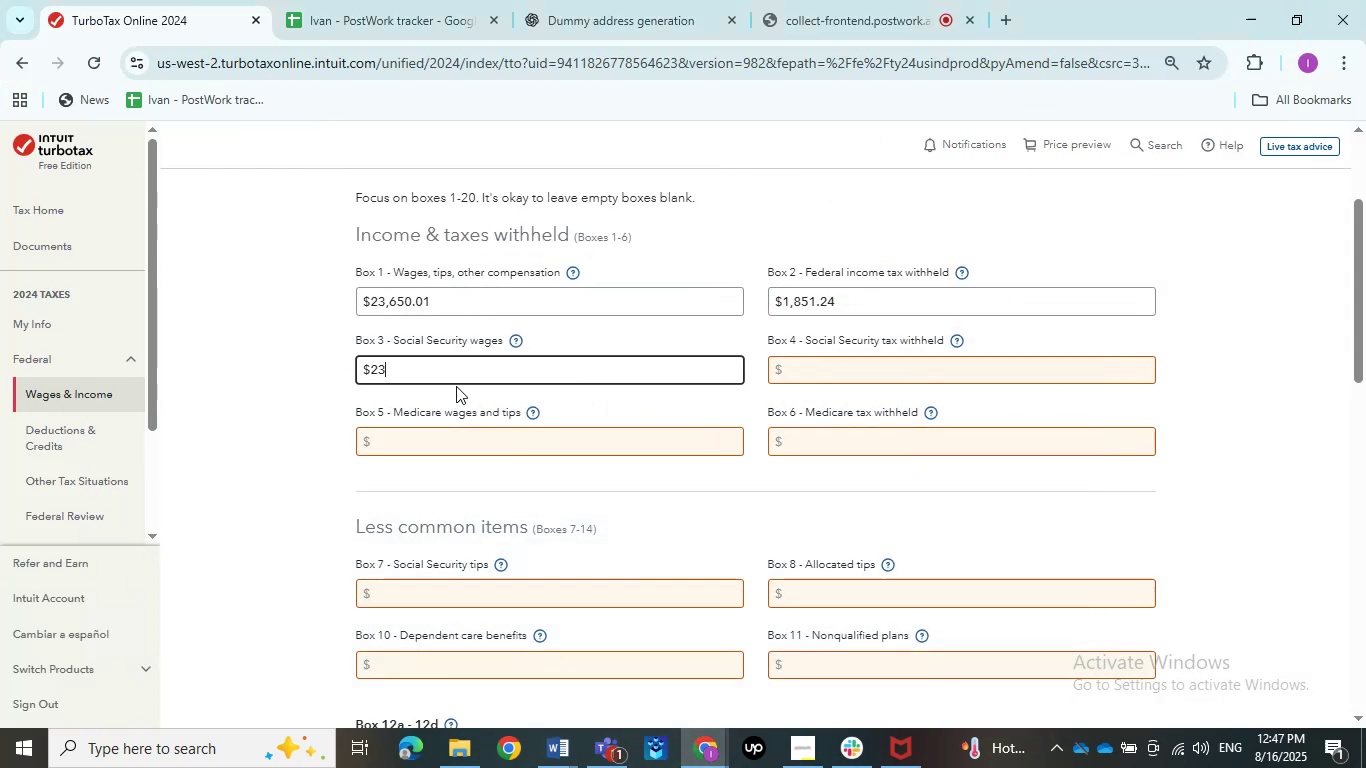 
key(Numpad9)
 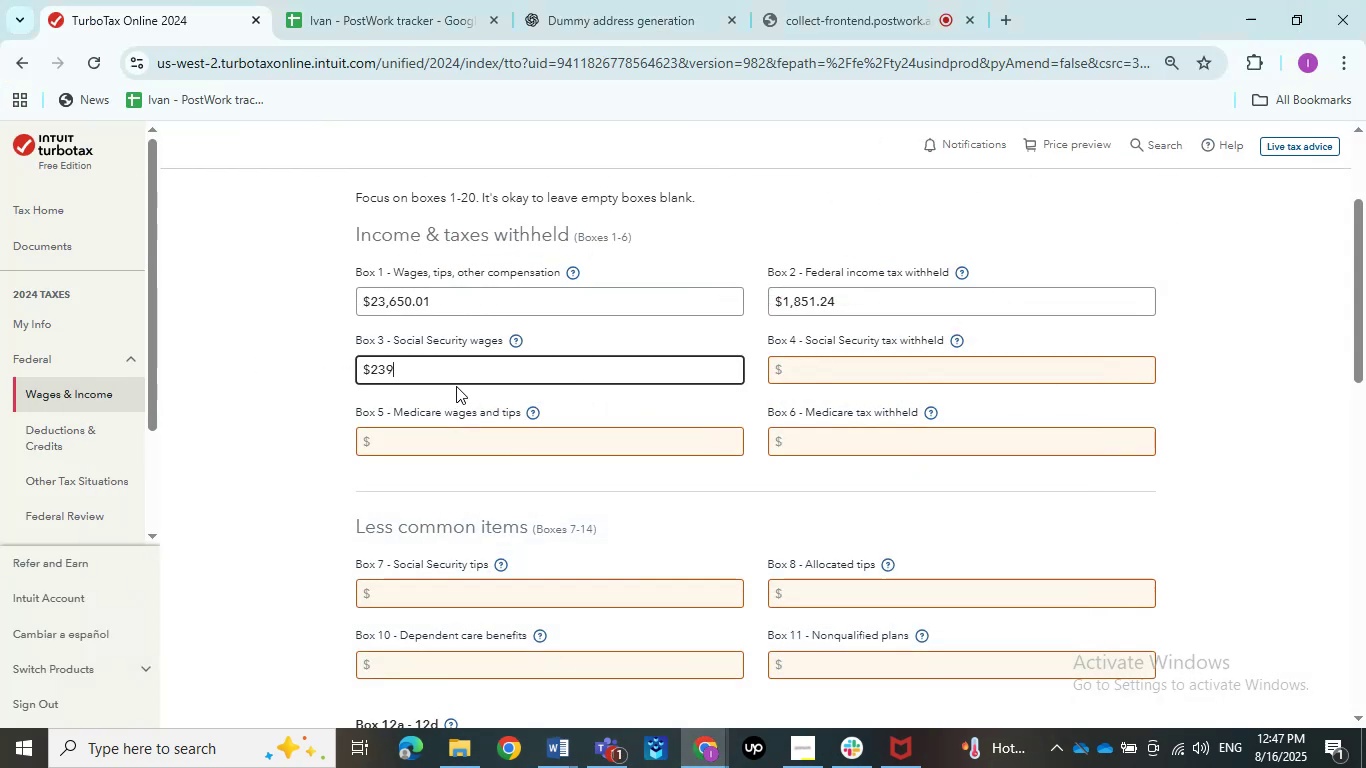 
key(Numpad0)
 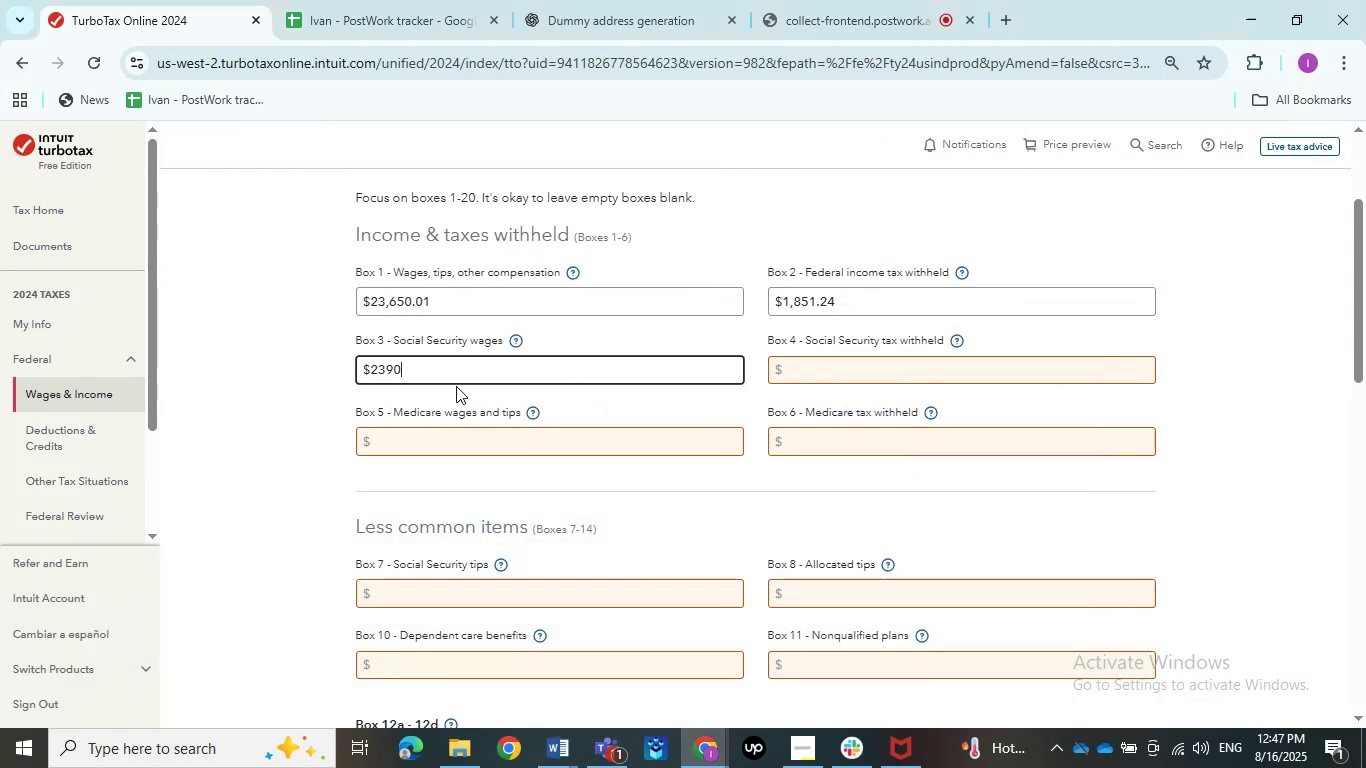 
key(Numpad5)
 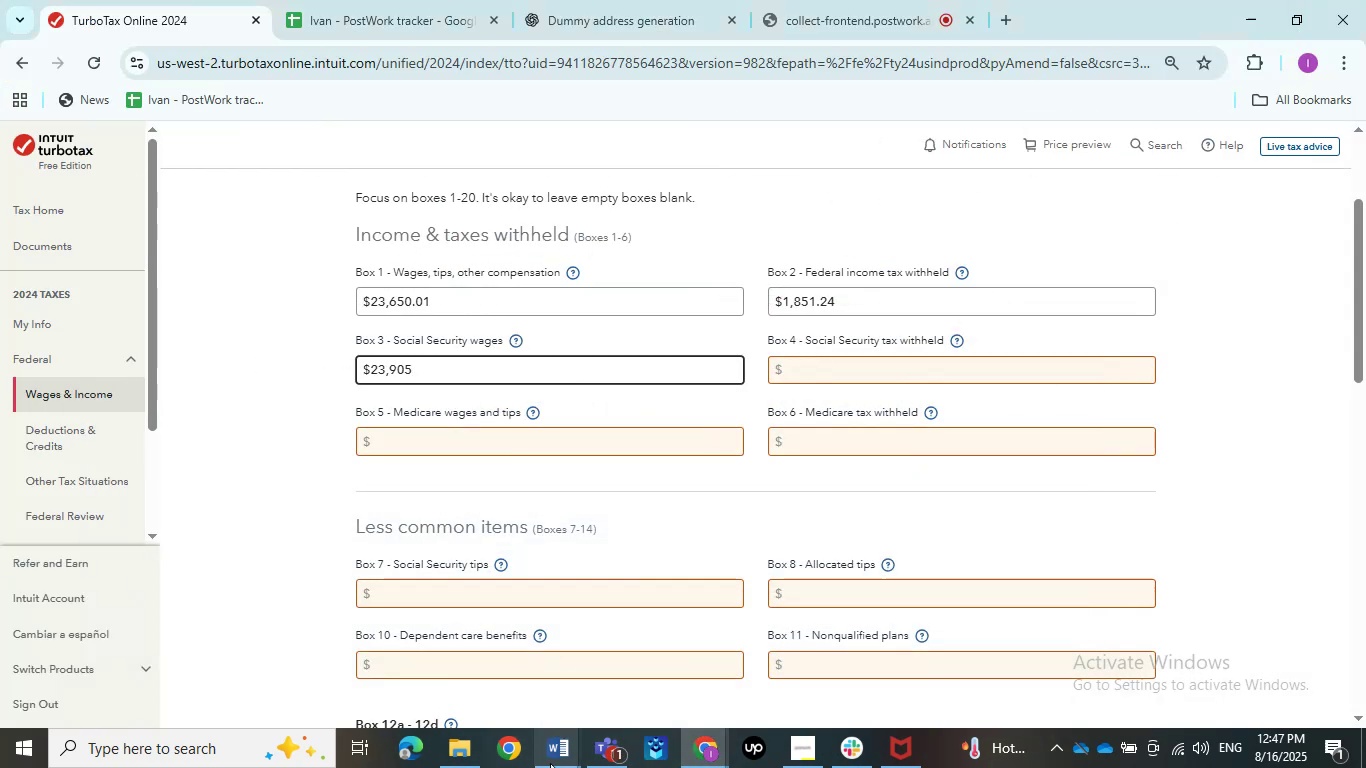 
double_click([500, 682])
 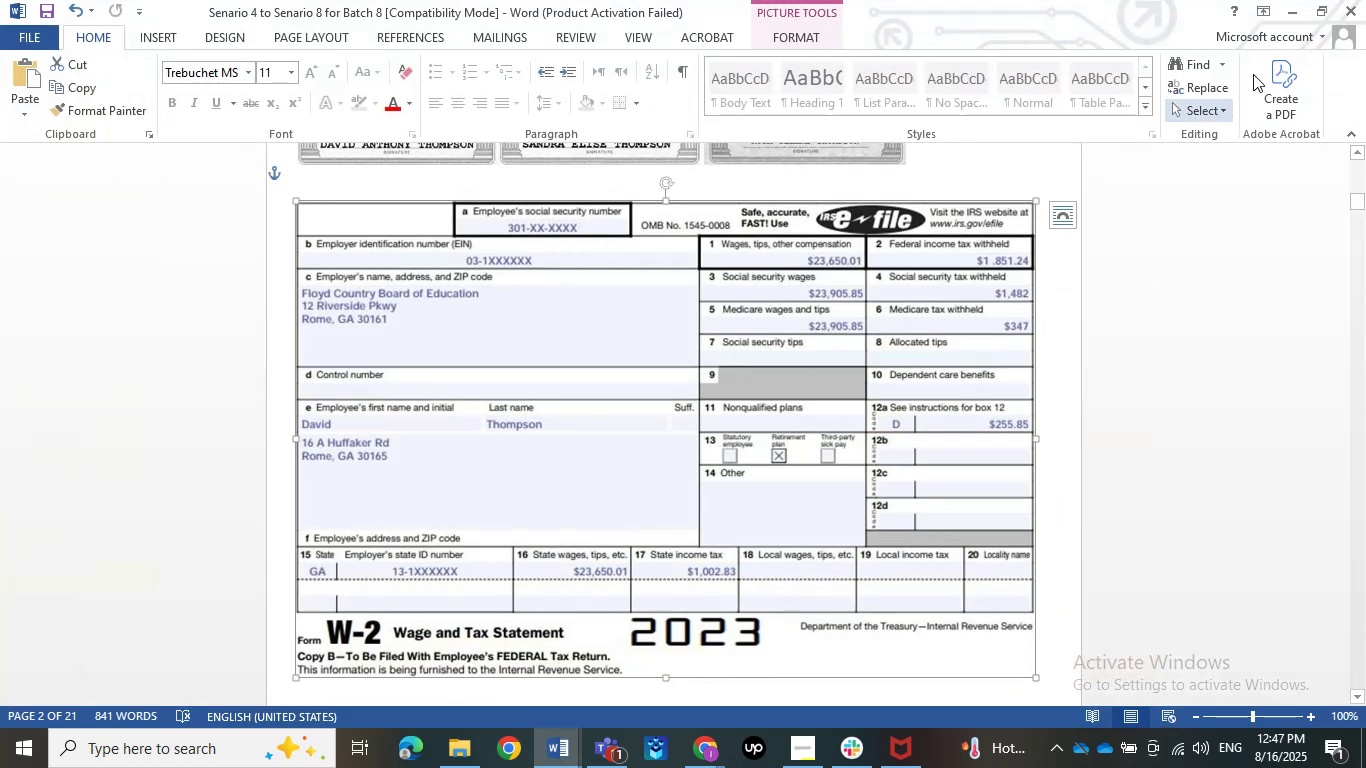 
left_click([1300, 0])
 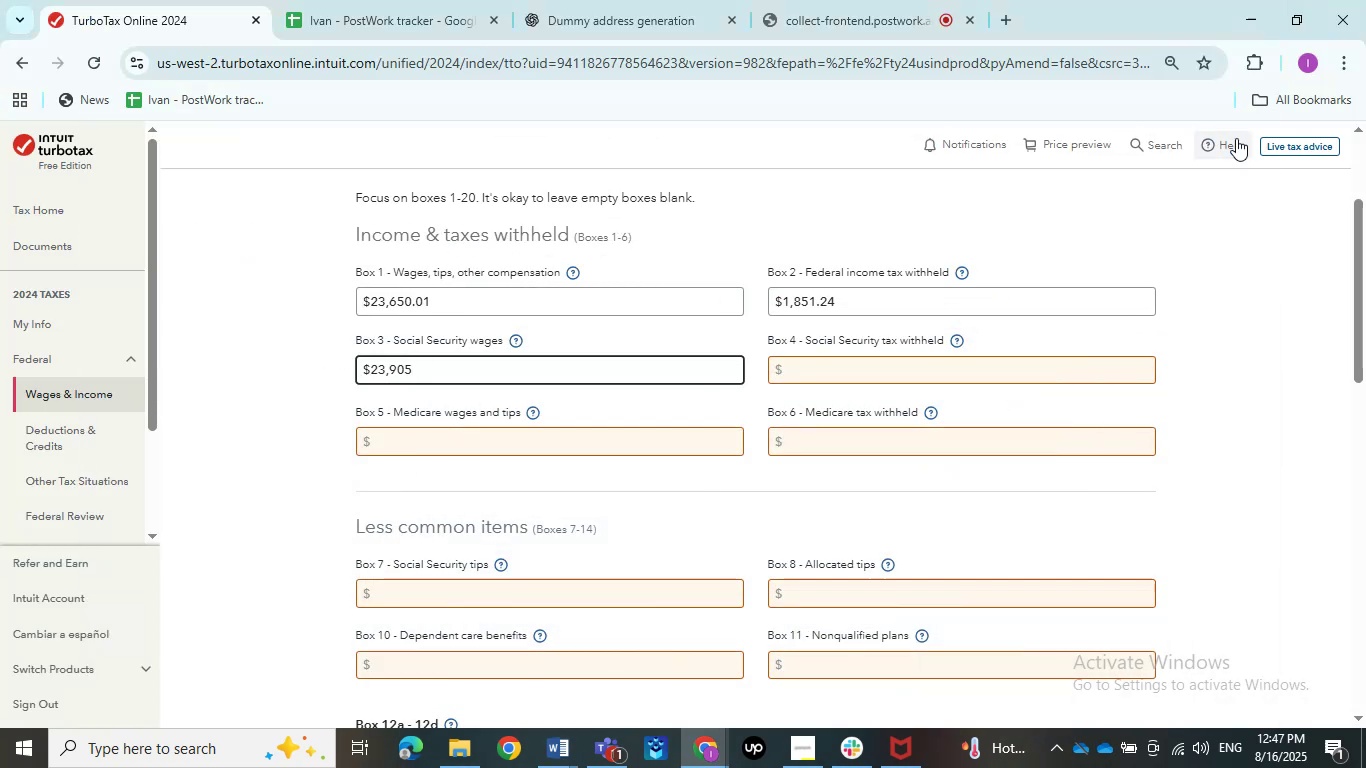 
key(NumpadDecimal)
 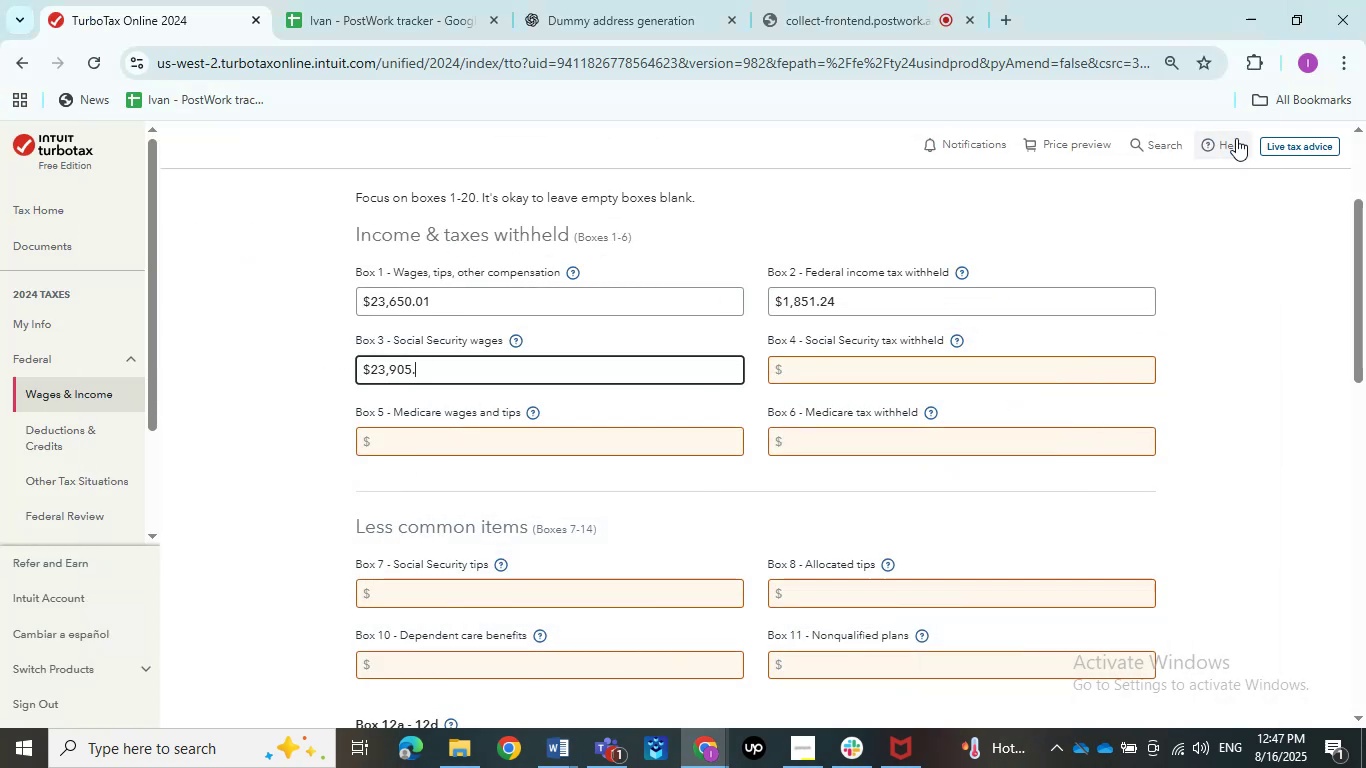 
key(Numpad8)
 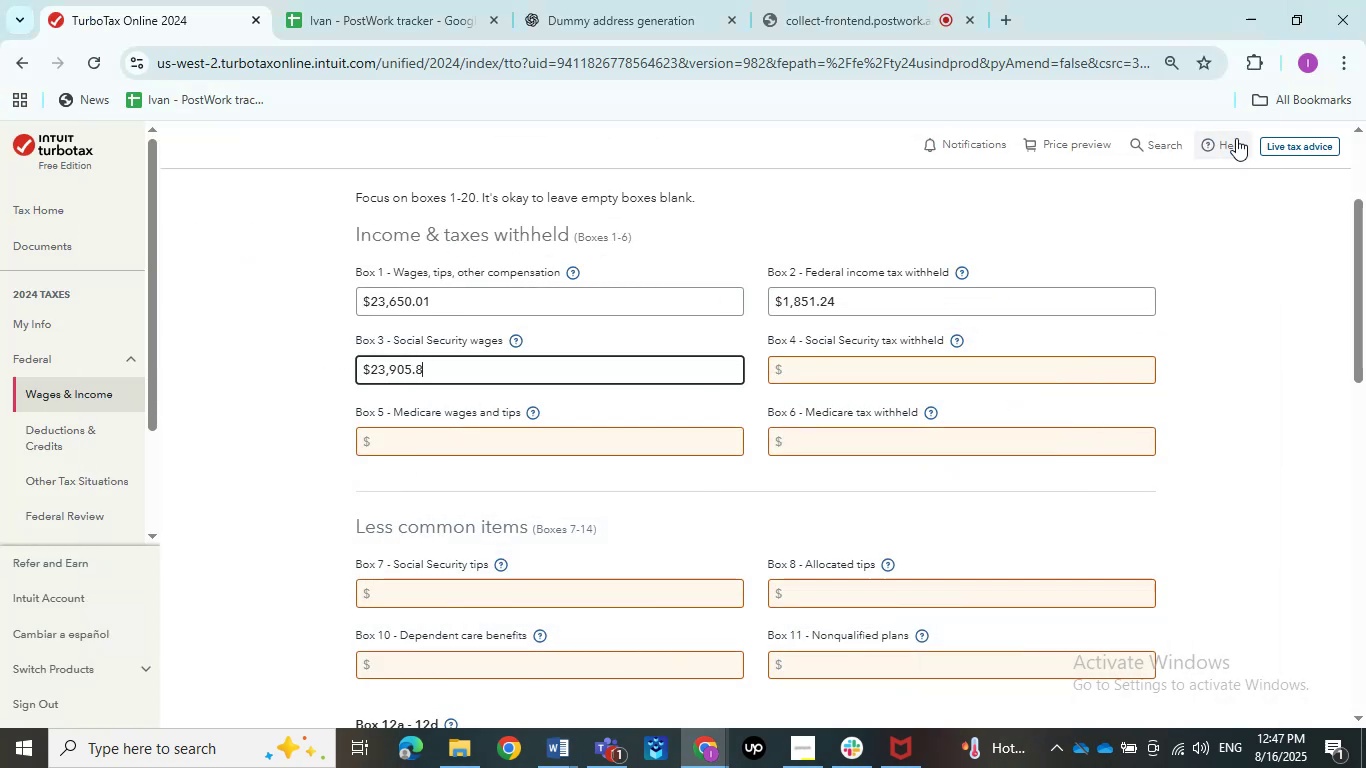 
key(Numpad5)
 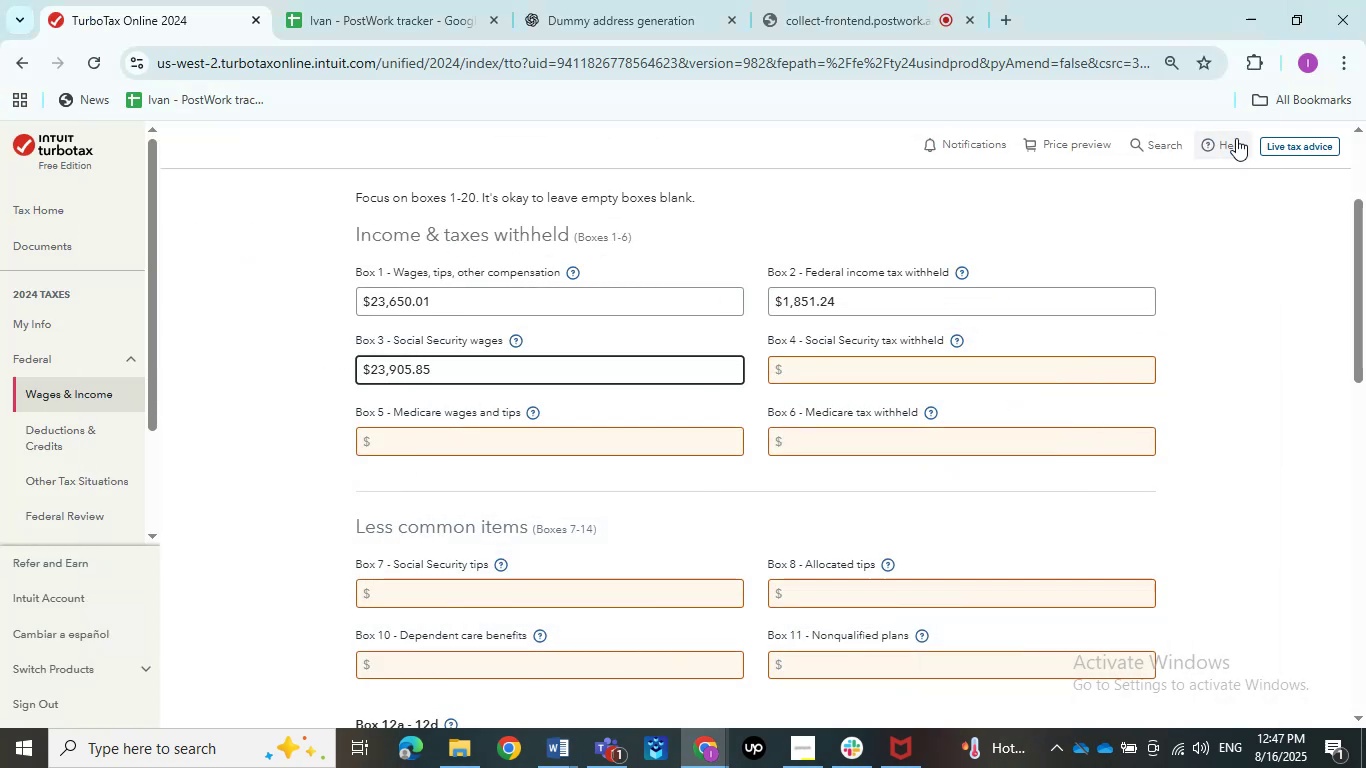 
key(Tab)
 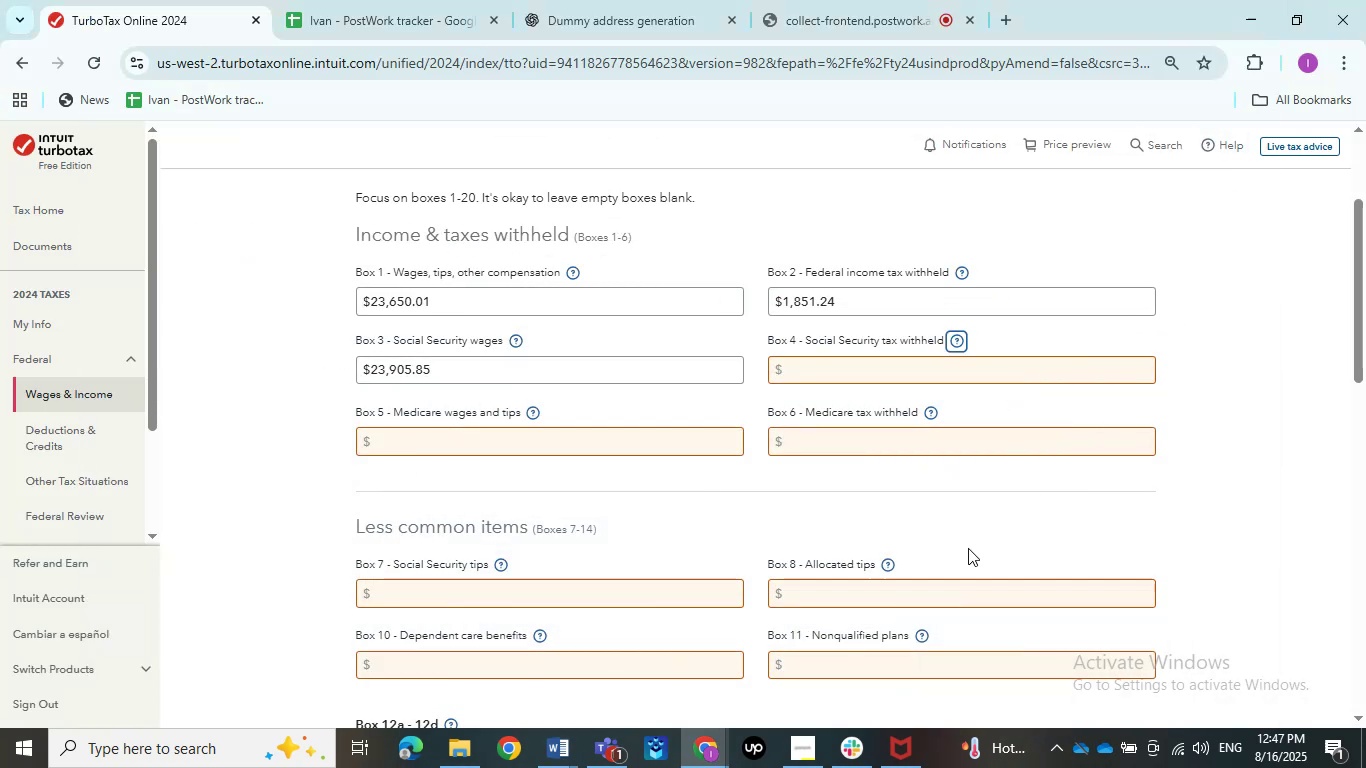 
key(Tab)
 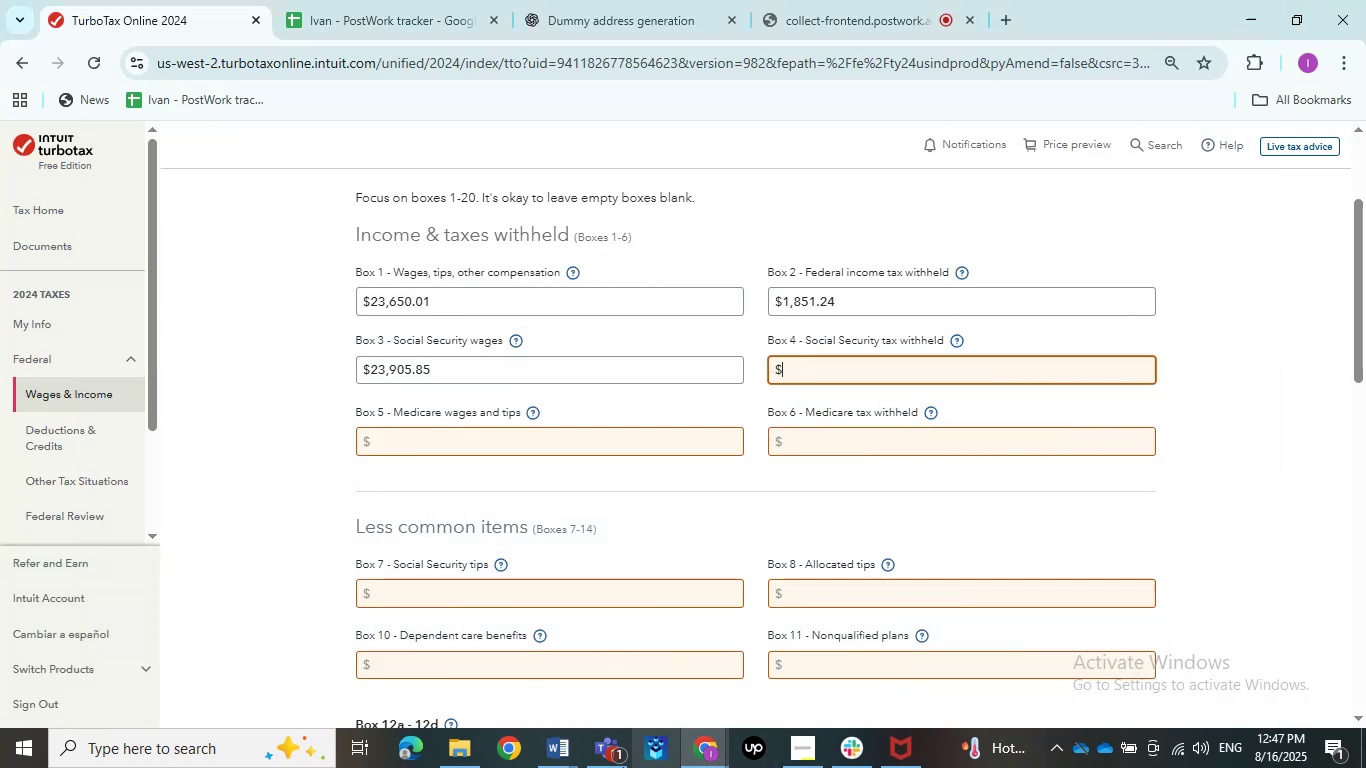 
left_click([570, 753])
 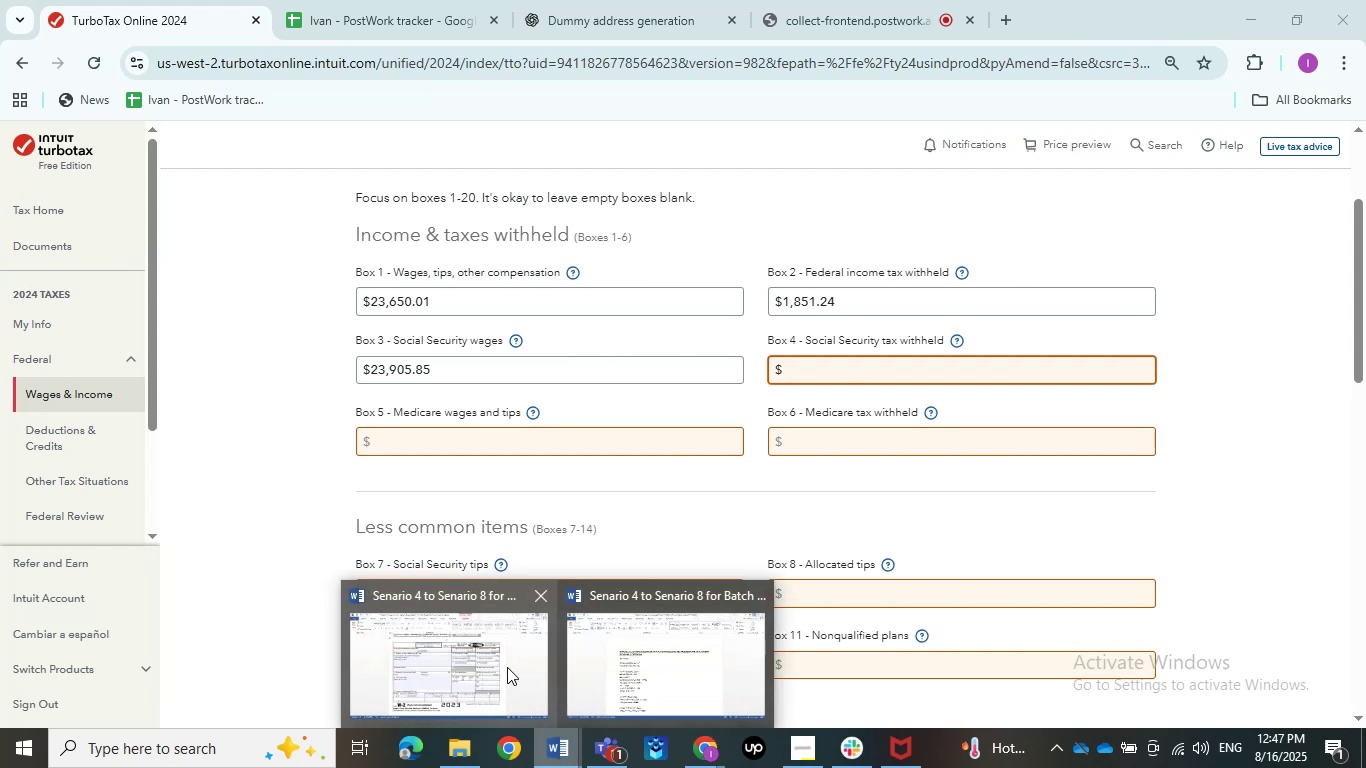 
double_click([502, 663])
 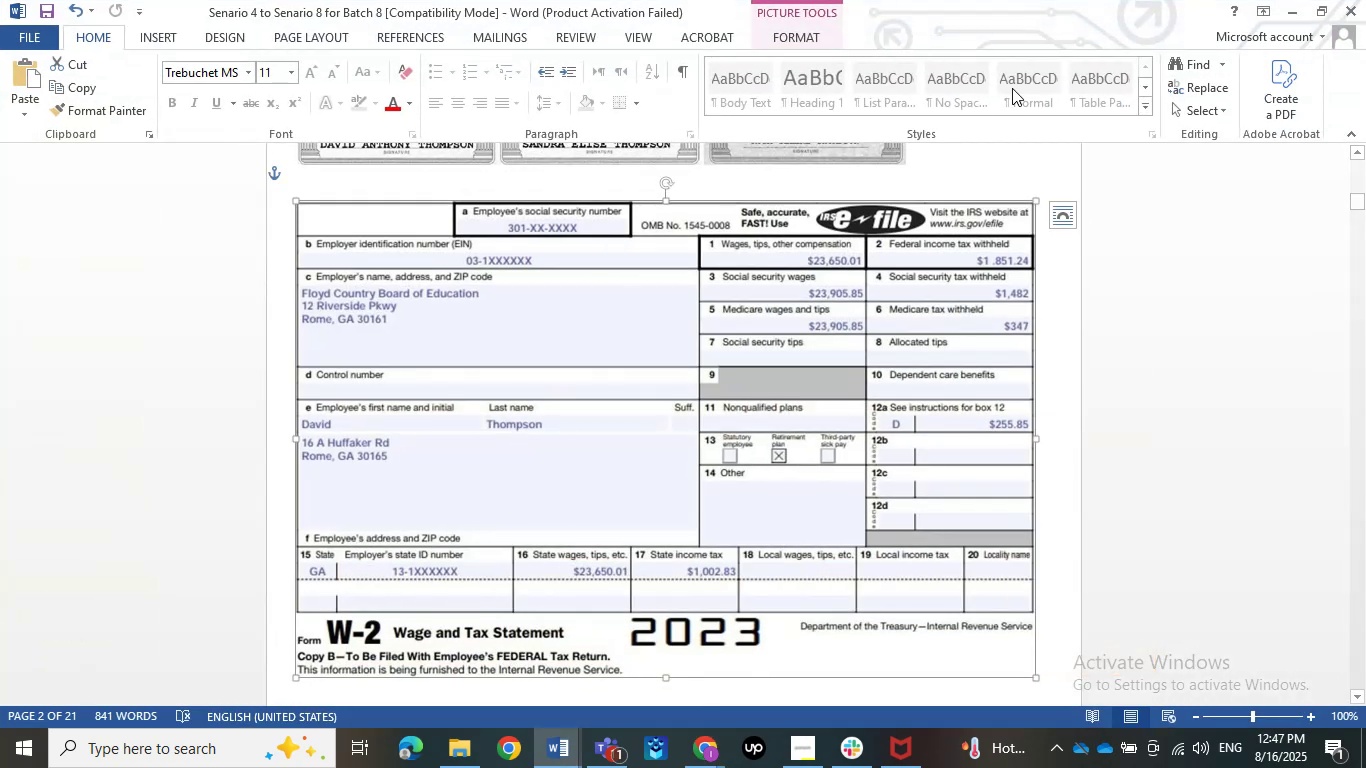 
left_click([1293, 7])
 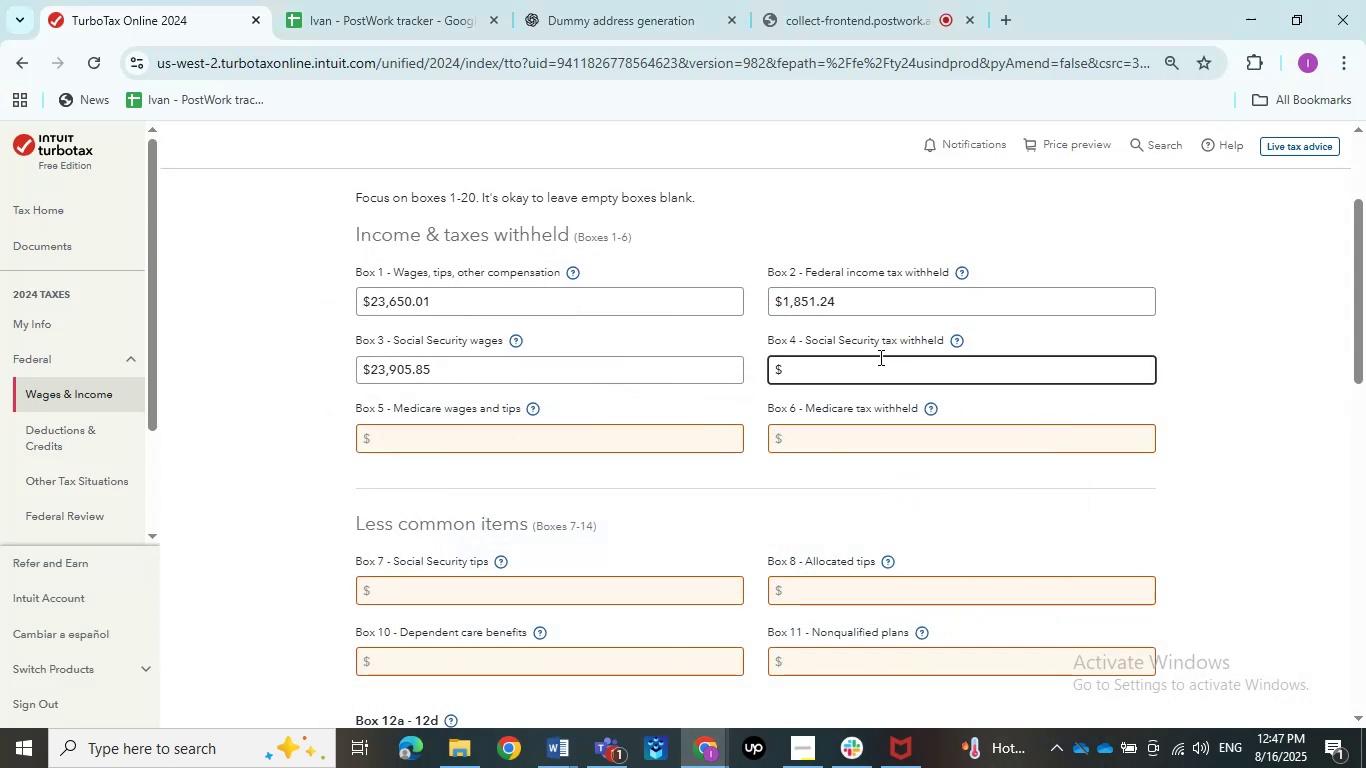 
key(Numpad1)
 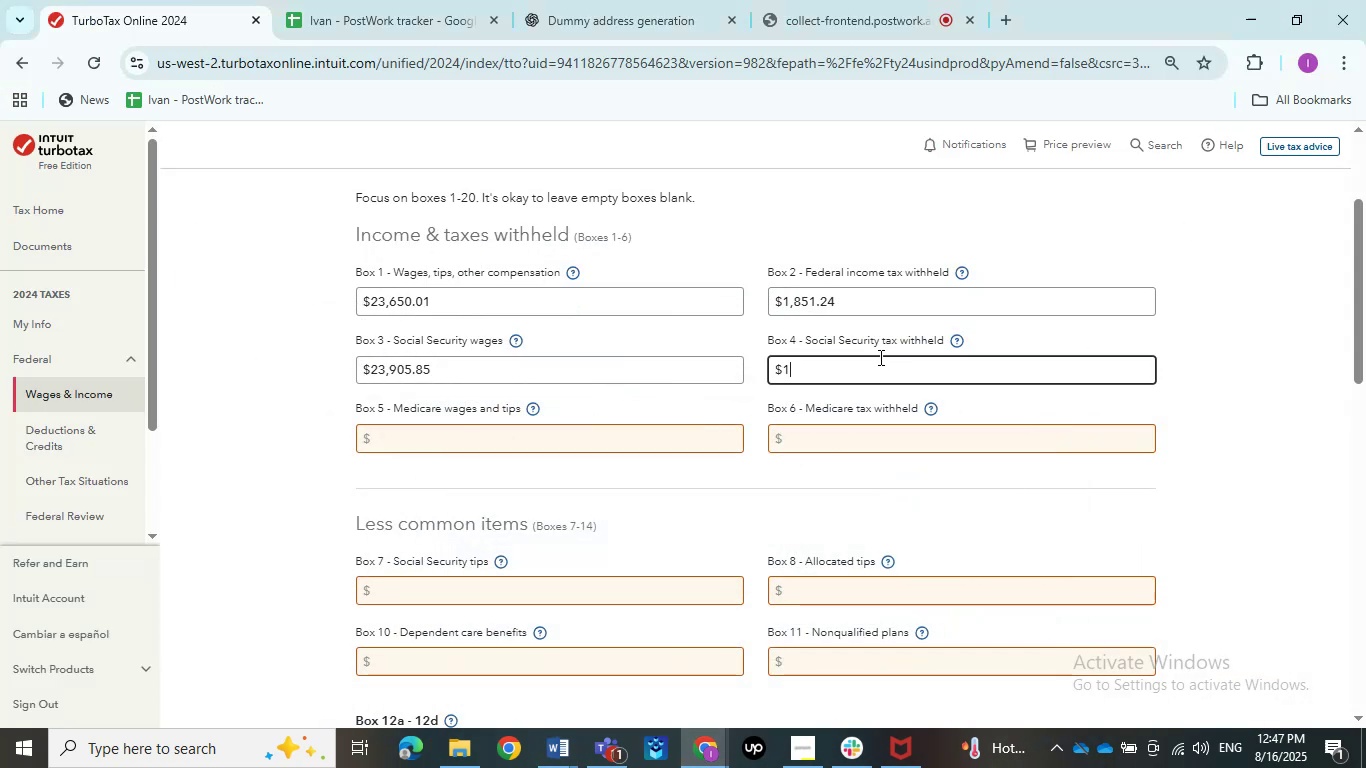 
key(Numpad4)
 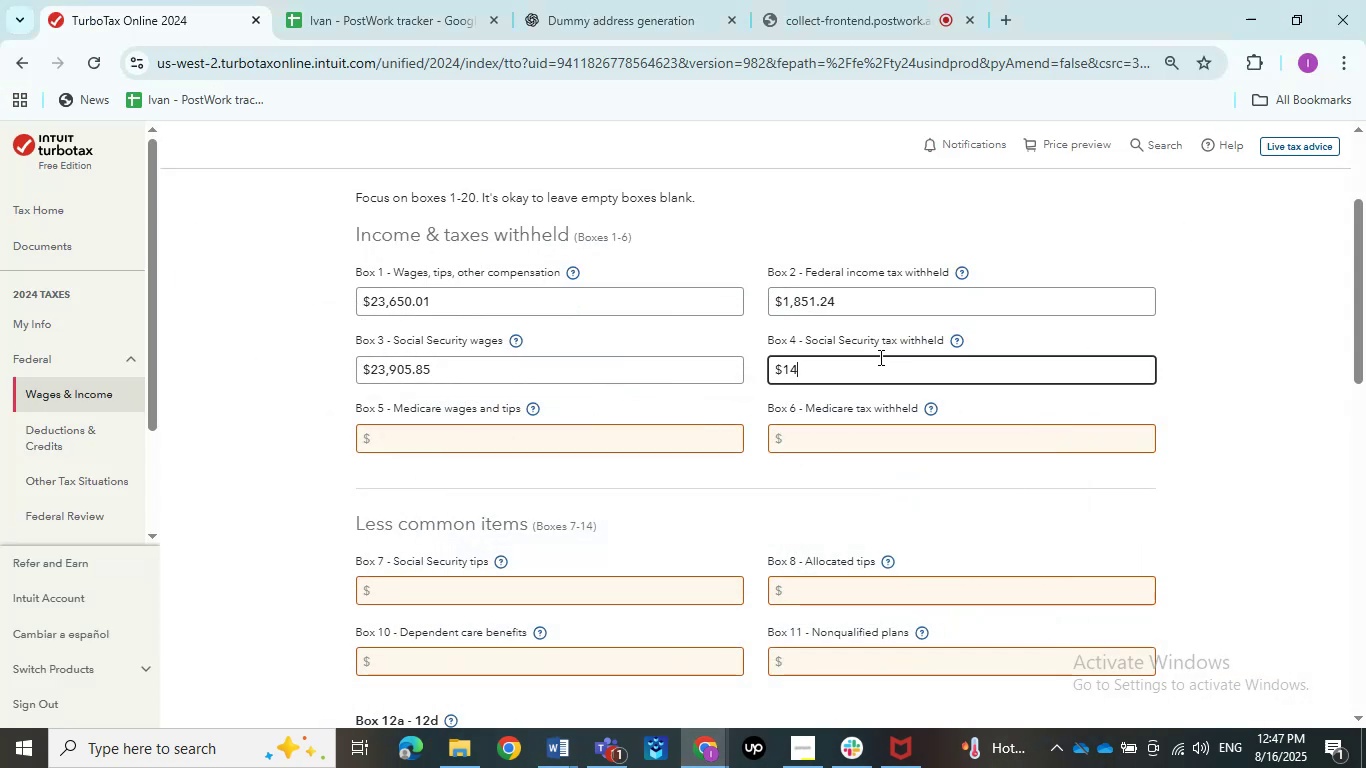 
key(Numpad8)
 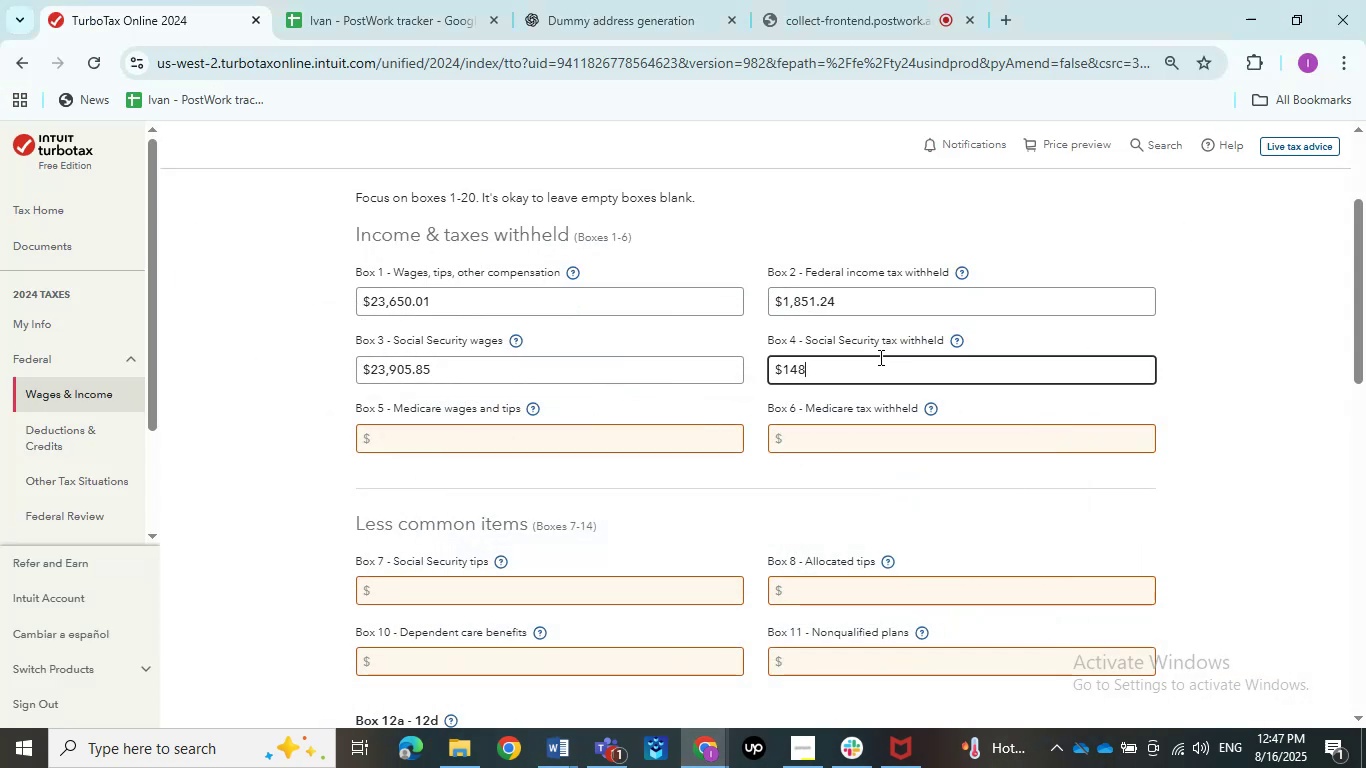 
key(Numpad2)
 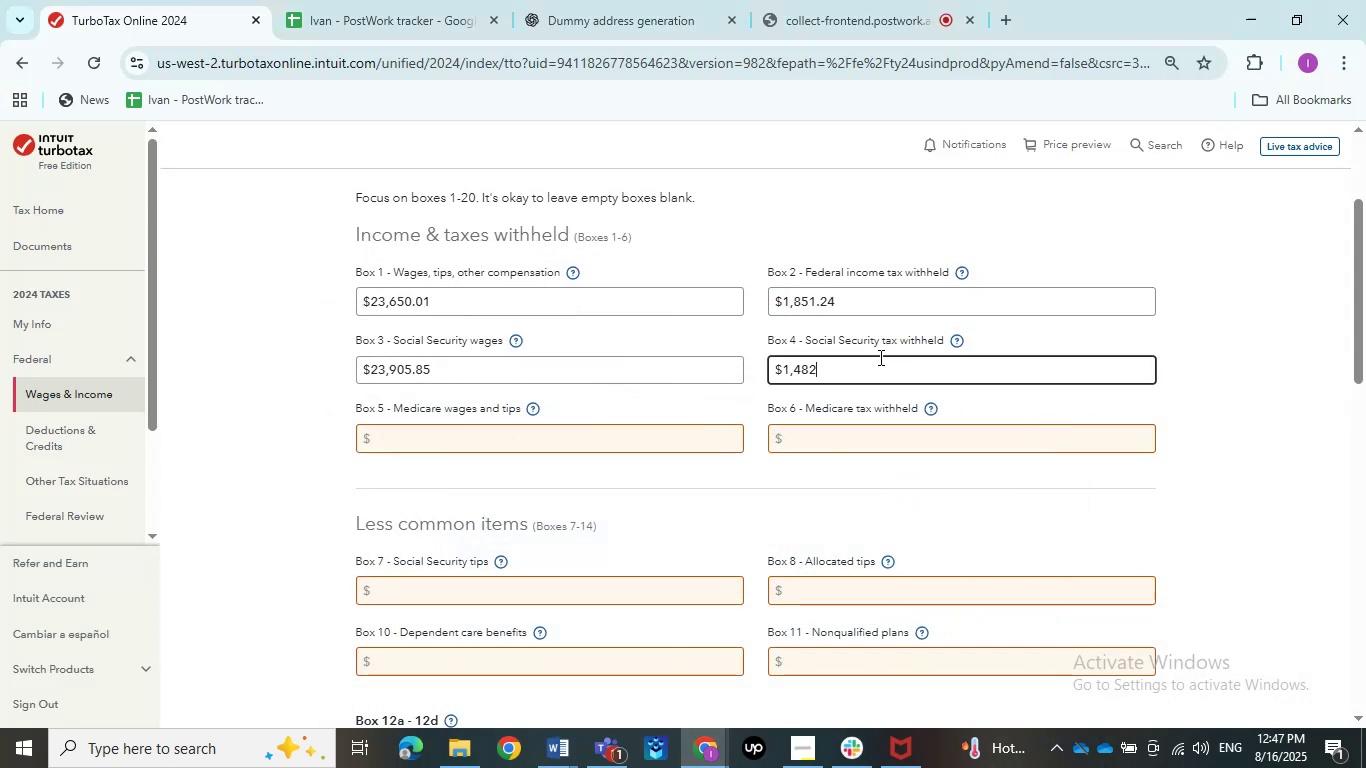 
key(Tab)
 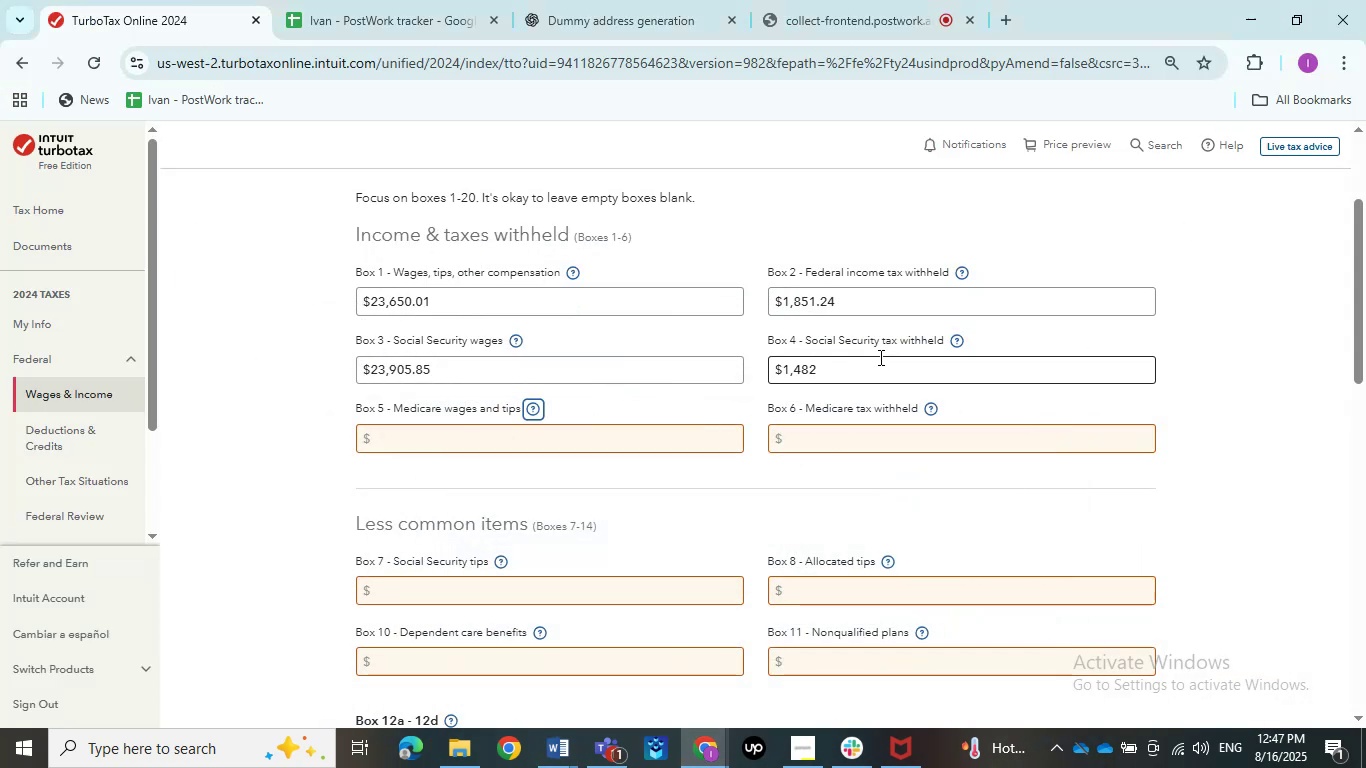 
key(Tab)
 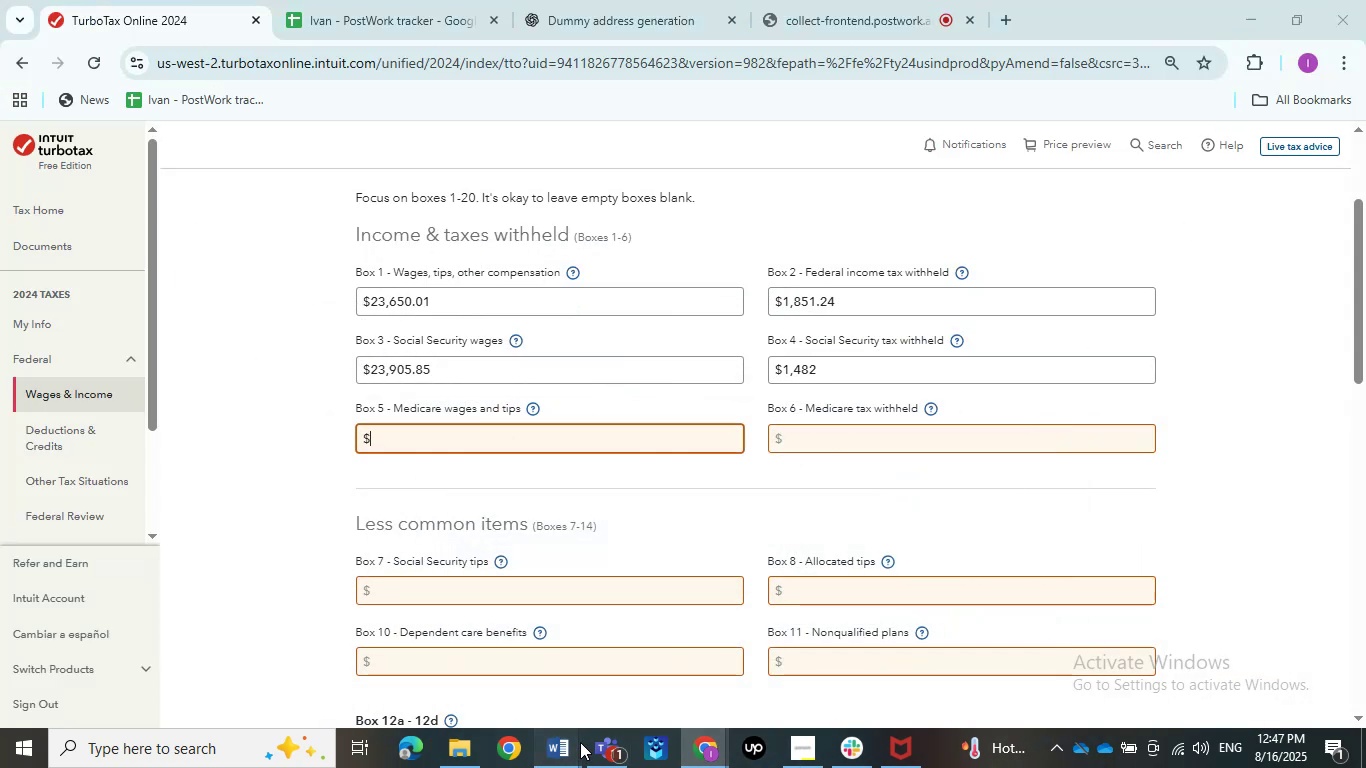 
double_click([486, 683])
 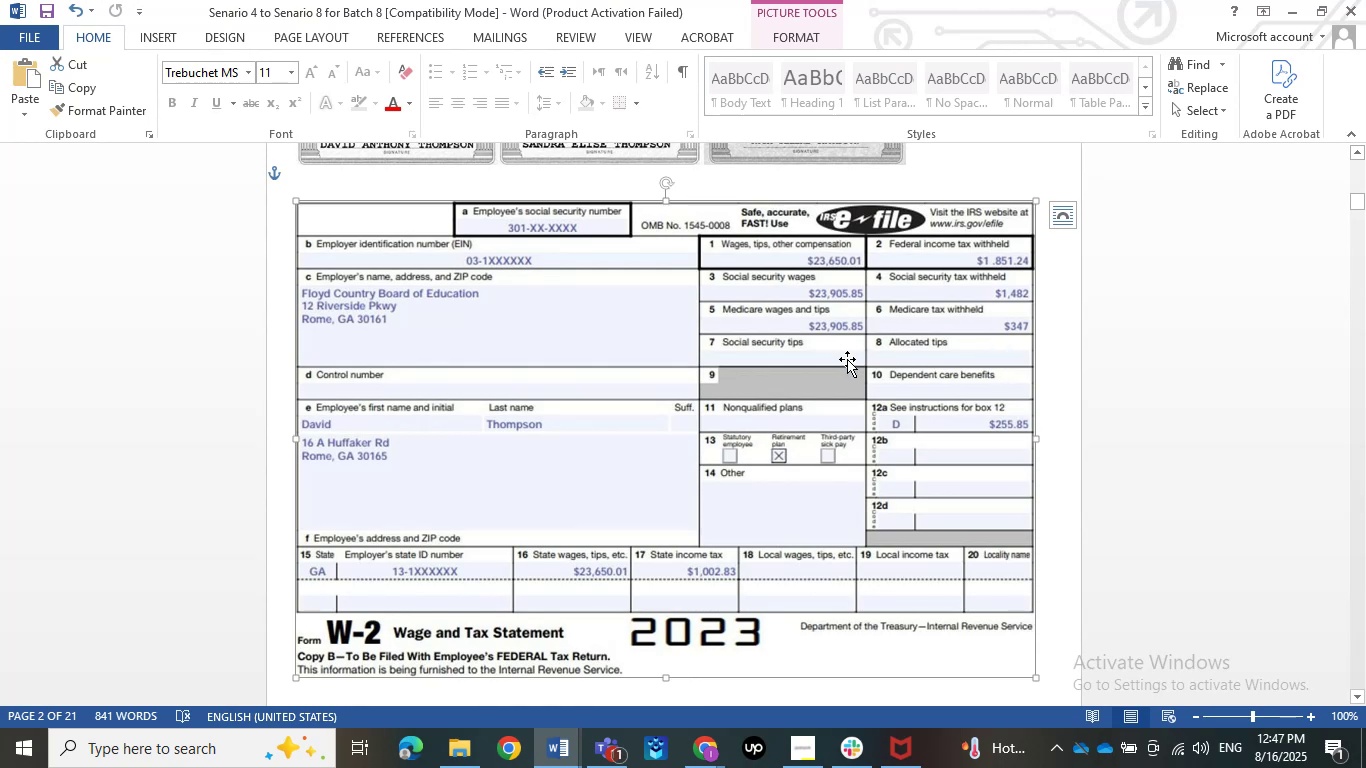 
left_click([1290, 0])
 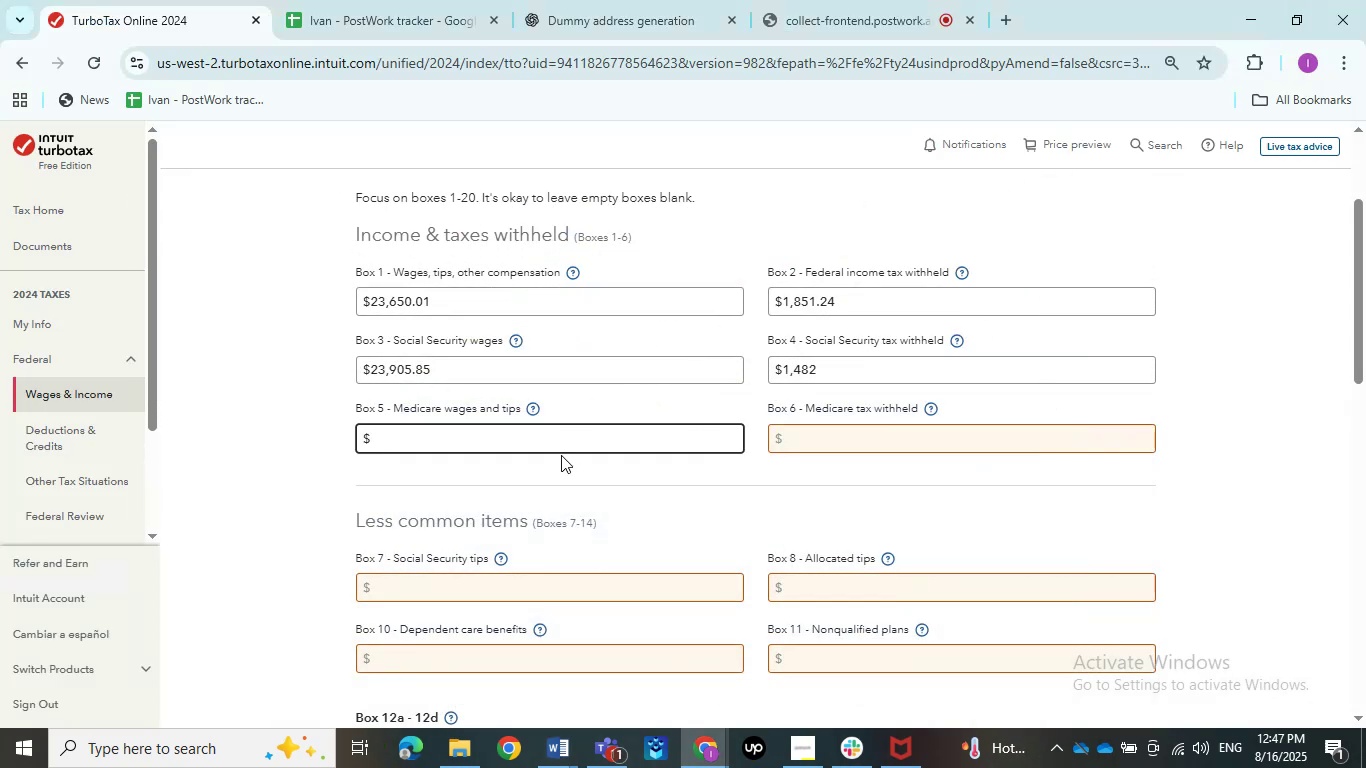 
key(Numpad2)
 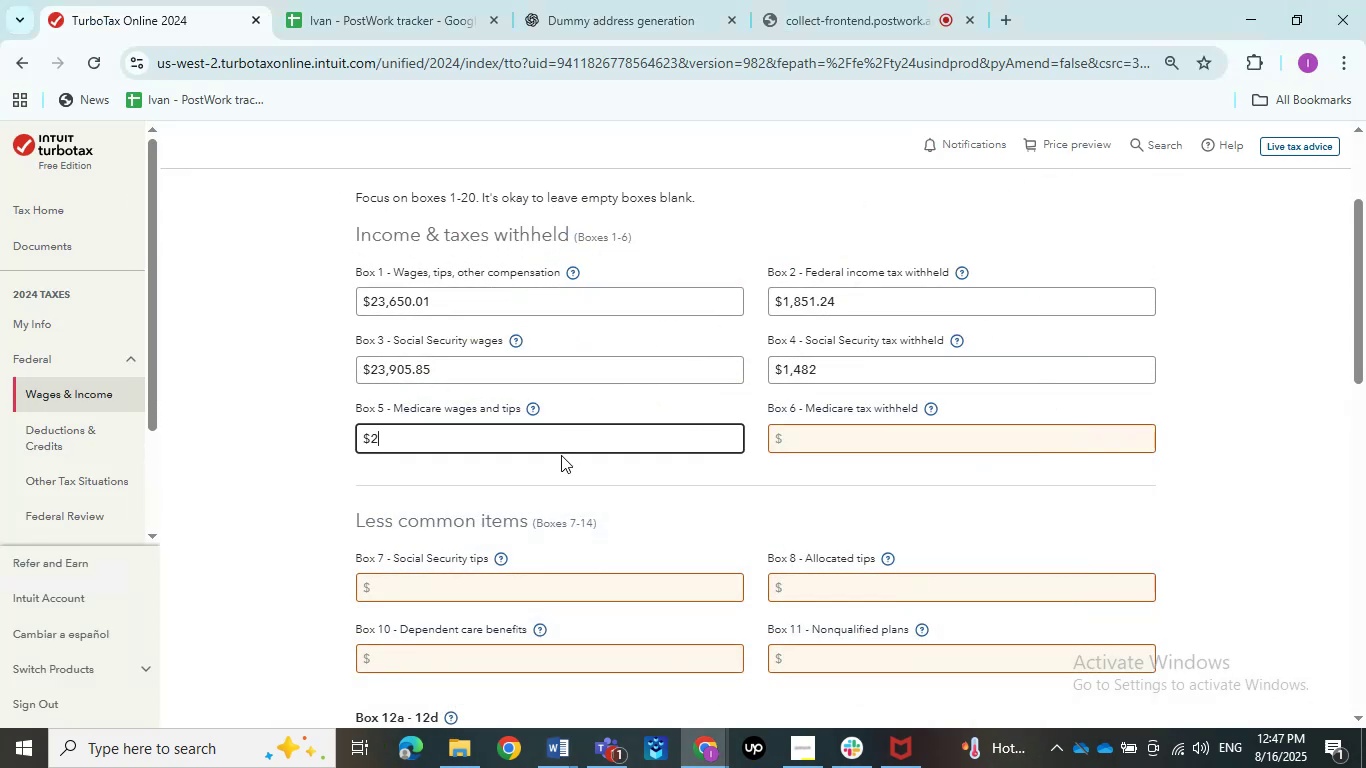 
key(Numpad3)
 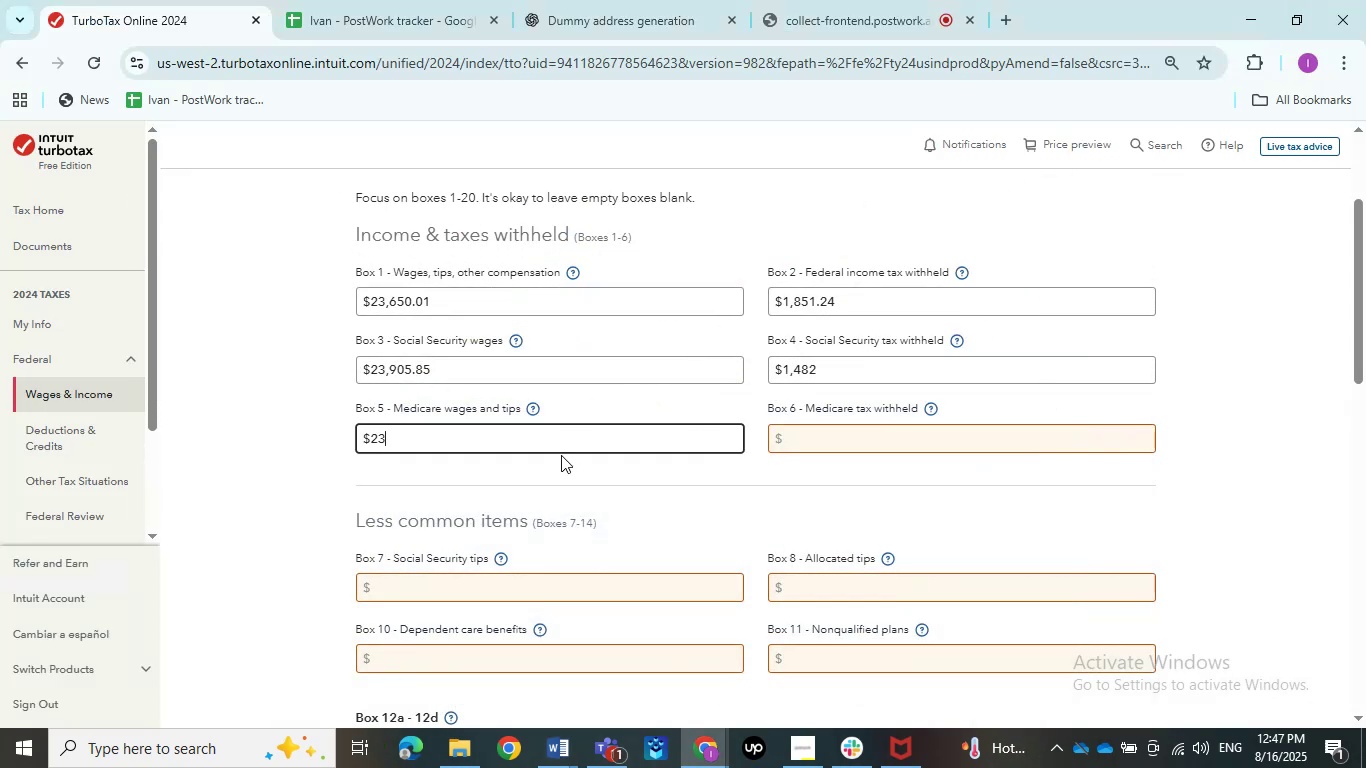 
key(Numpad9)
 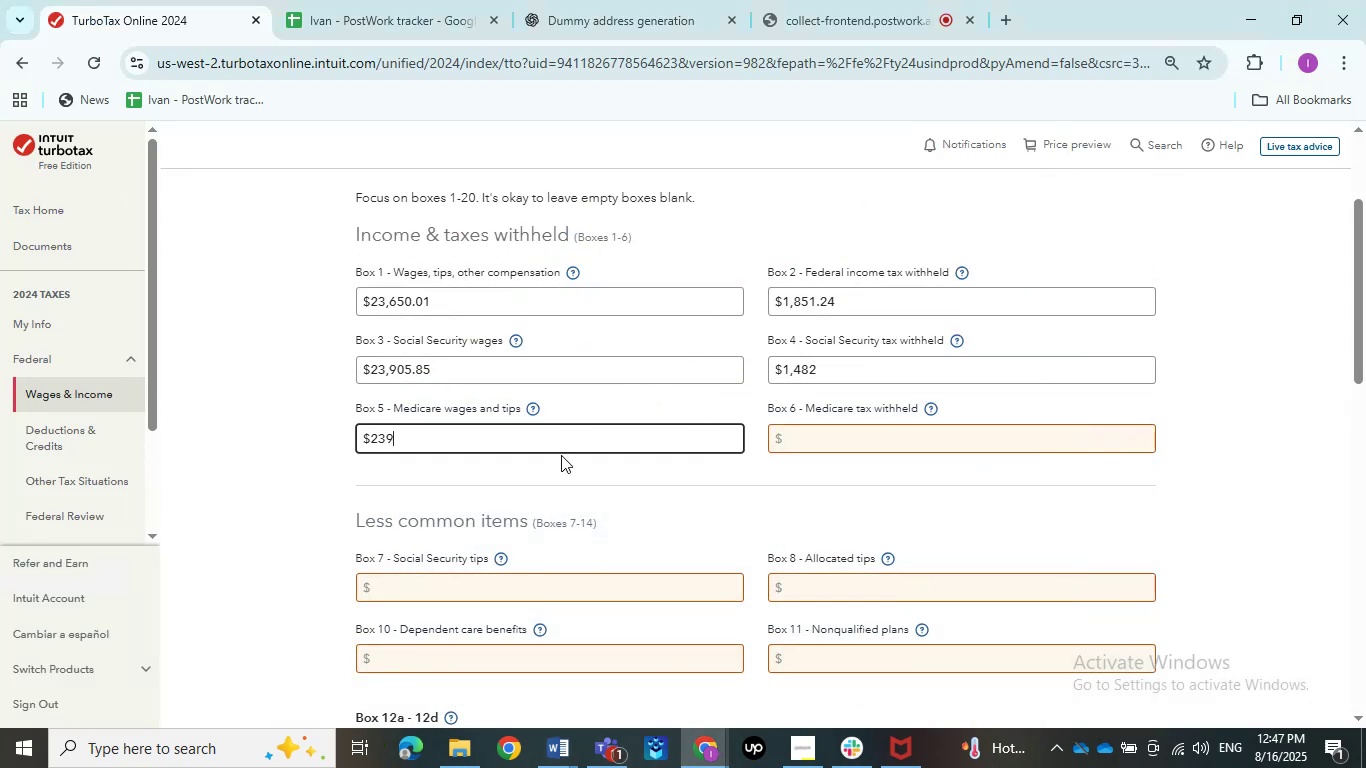 
key(Numpad0)
 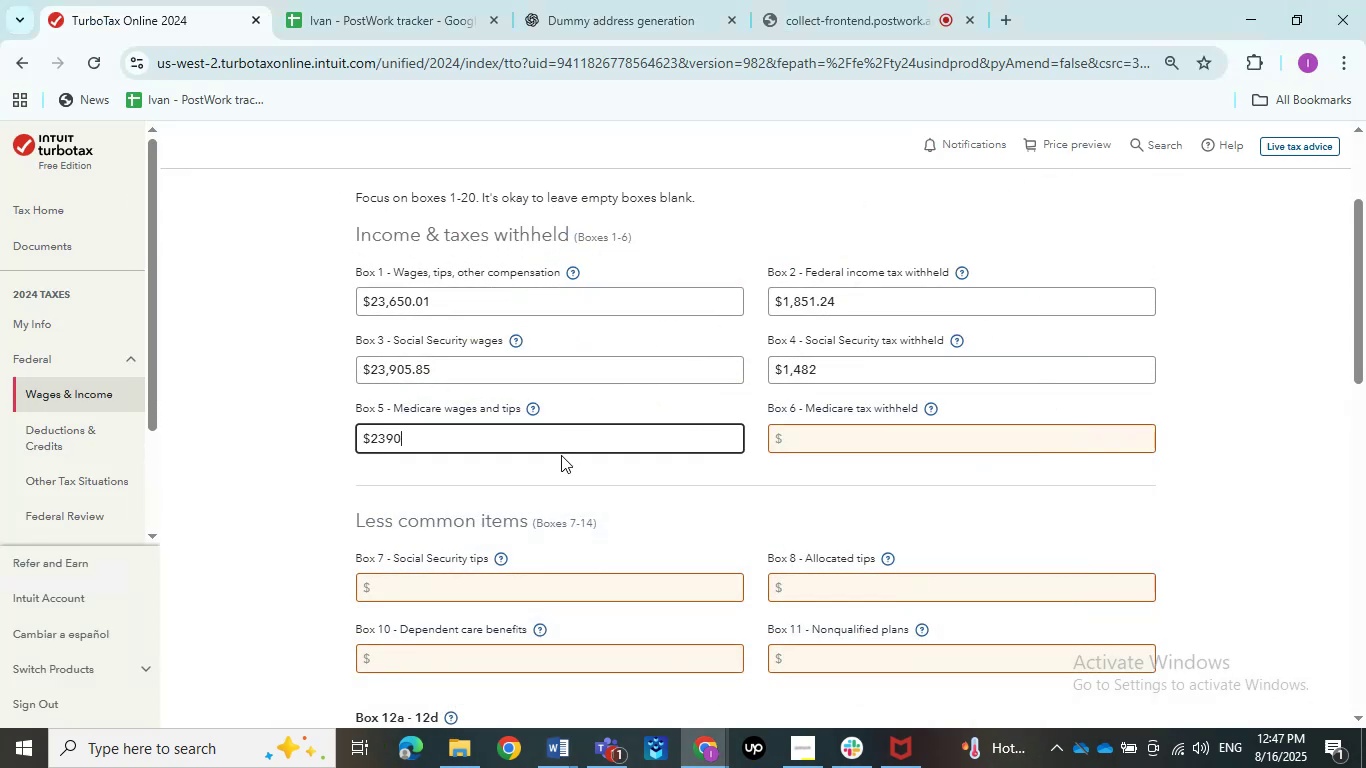 
key(Numpad5)
 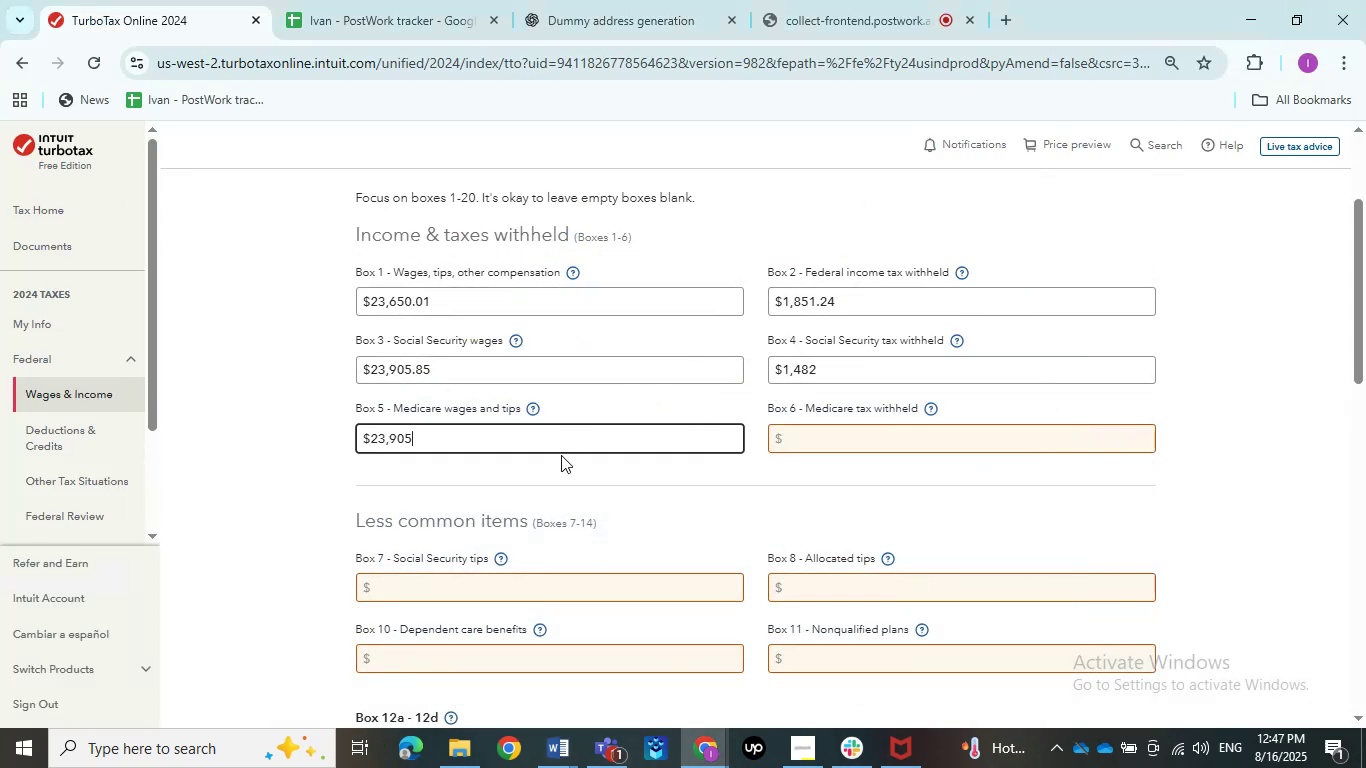 
key(NumpadDecimal)
 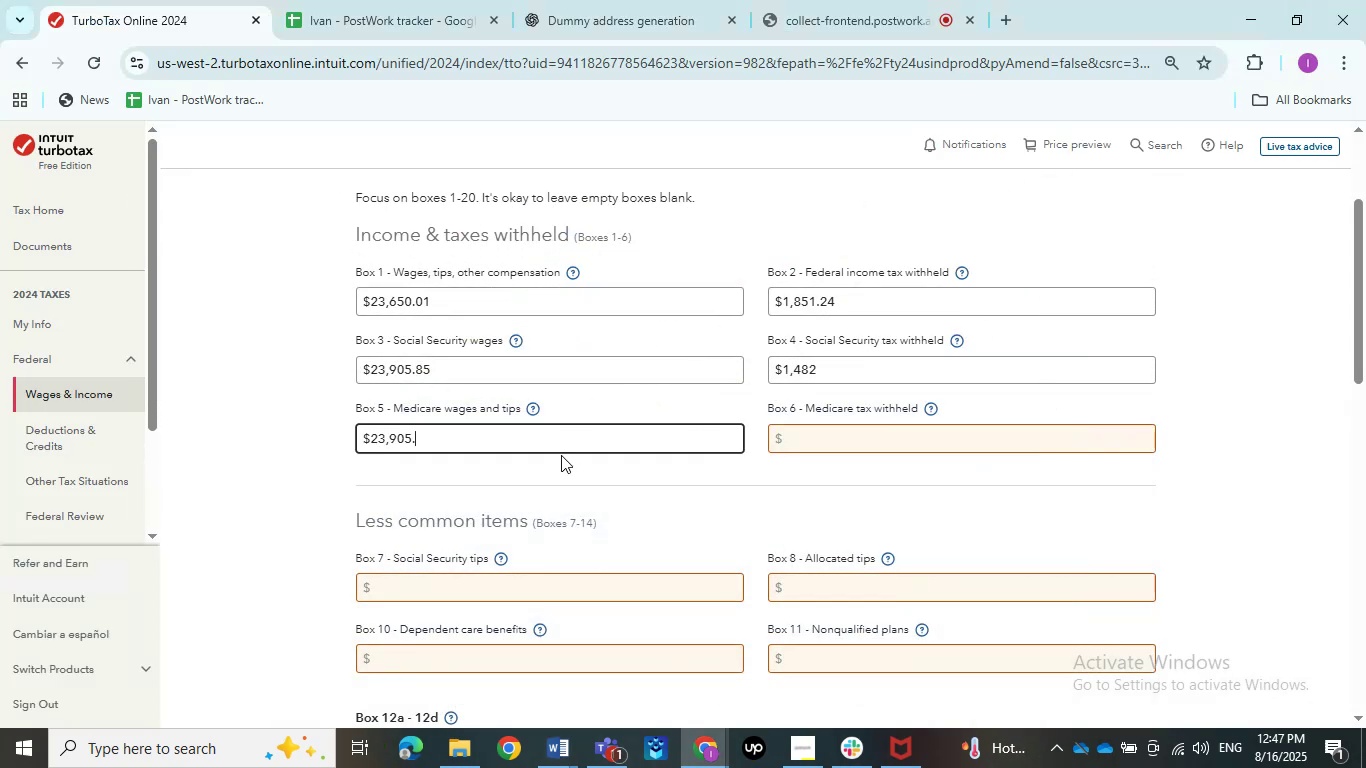 
key(Numpad8)
 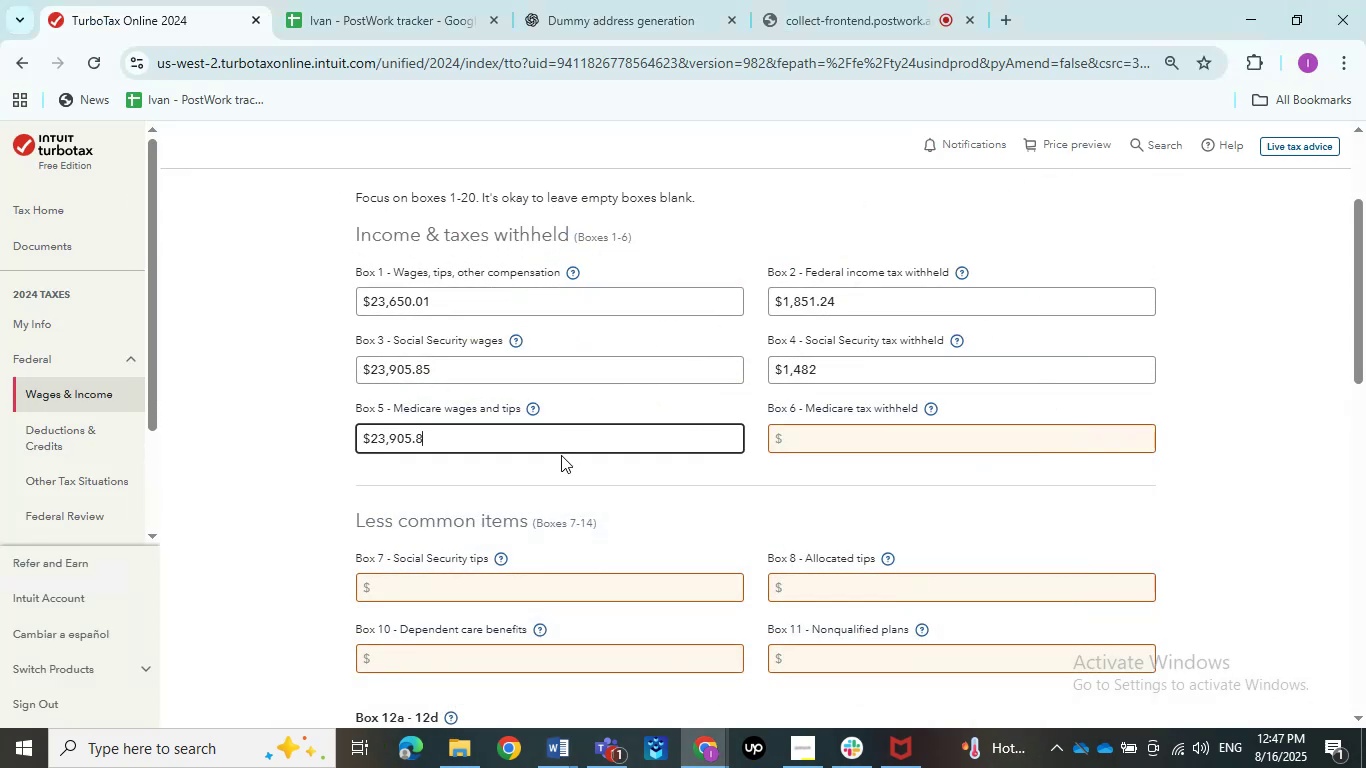 
key(Numpad5)
 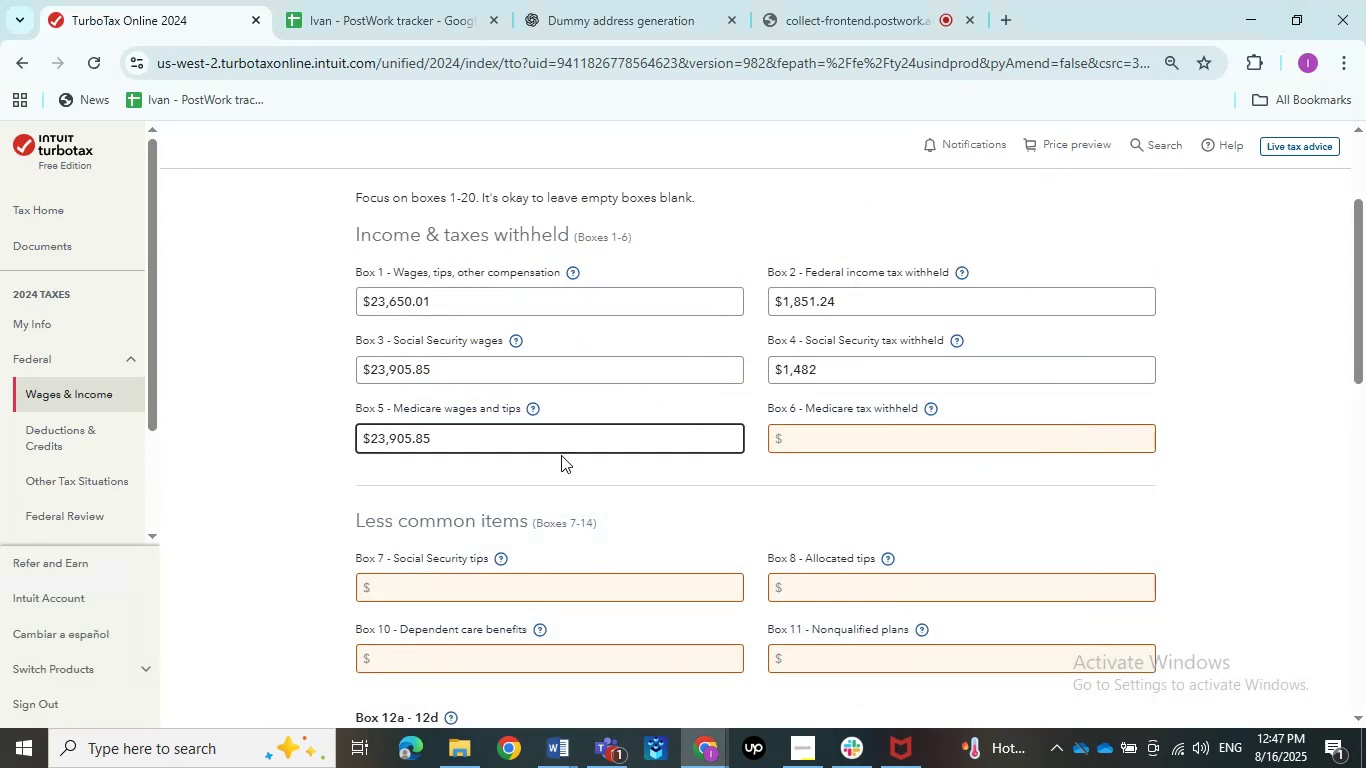 
key(Tab)
 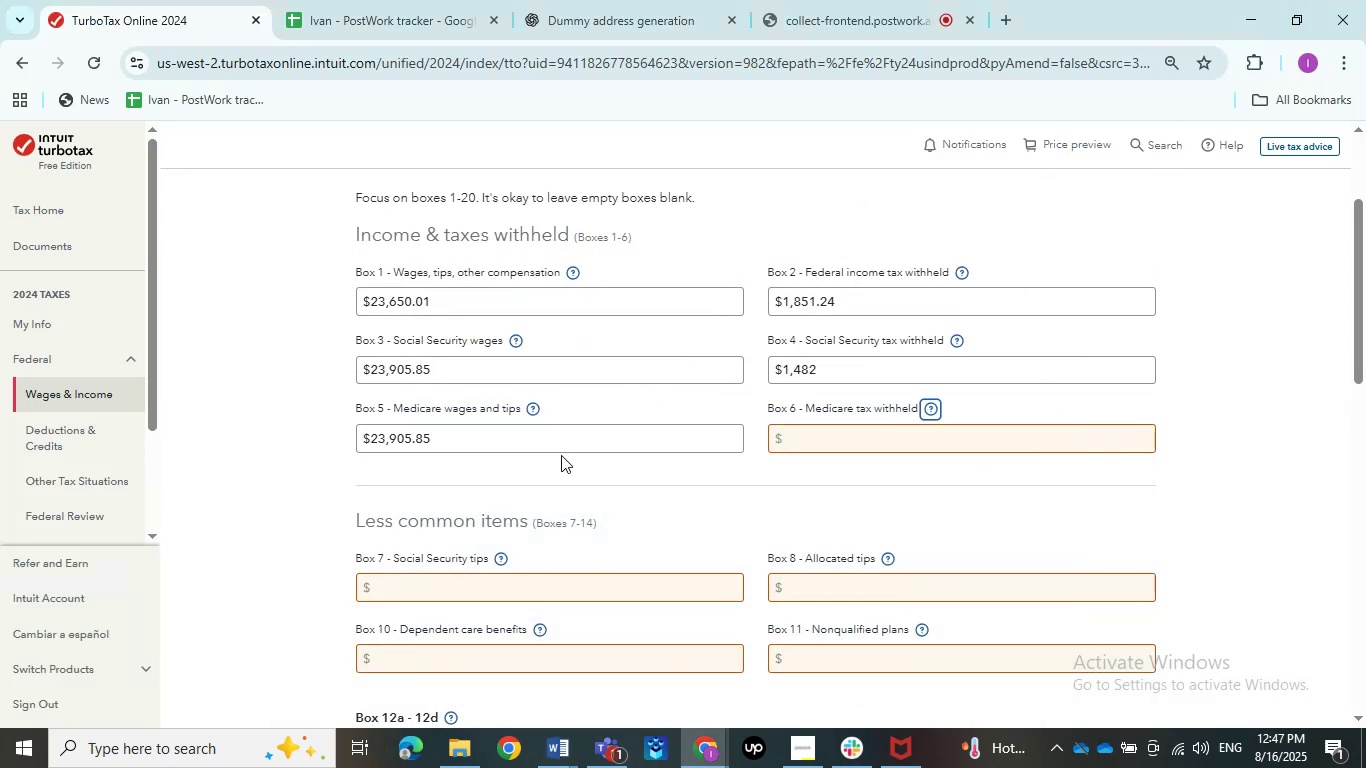 
key(Tab)
 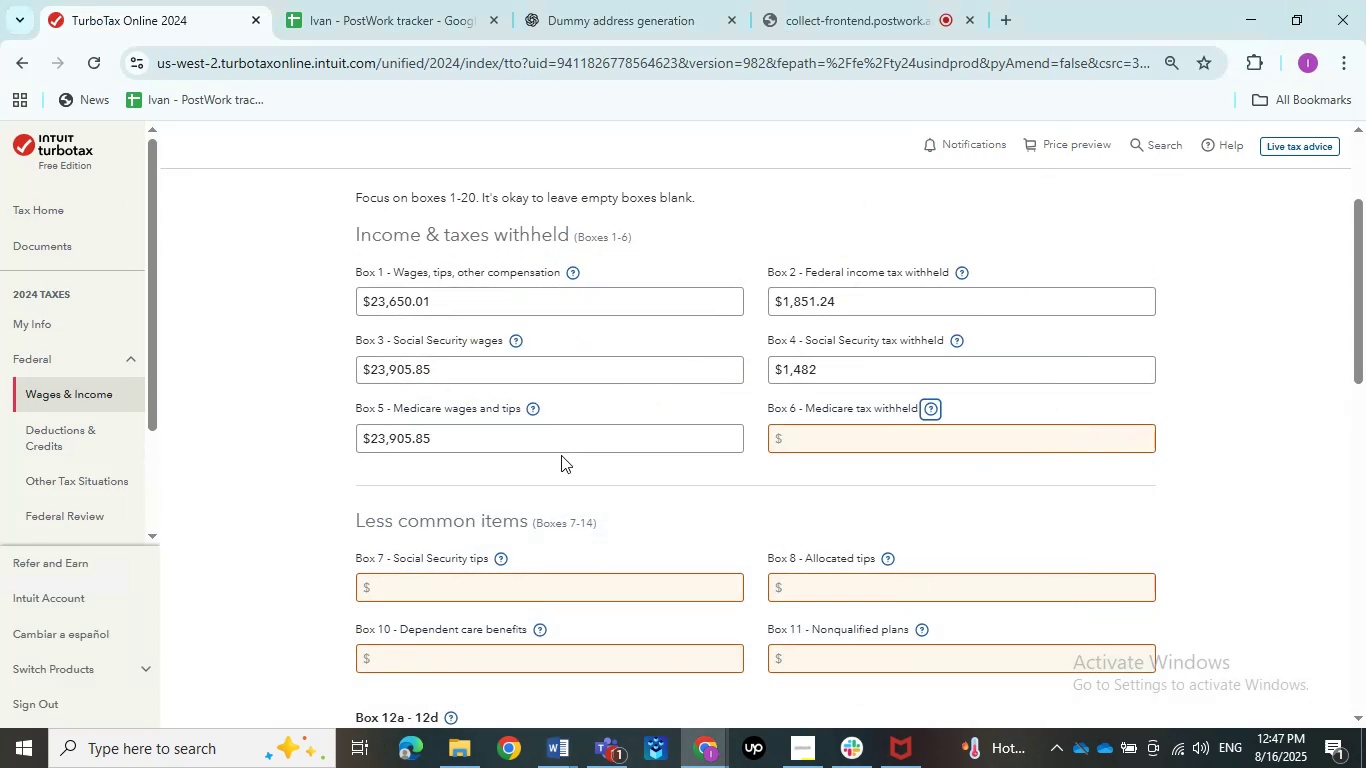 
key(Backquote)
 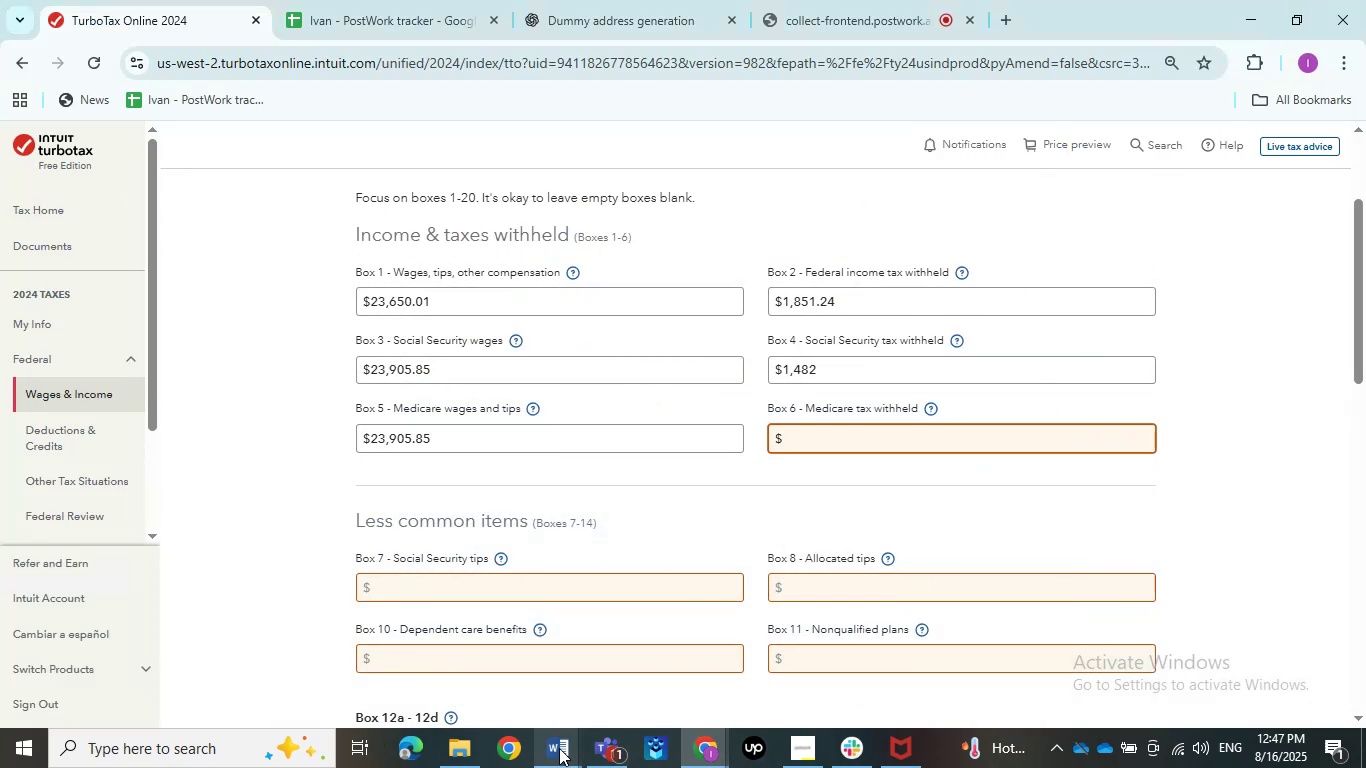 
double_click([468, 686])
 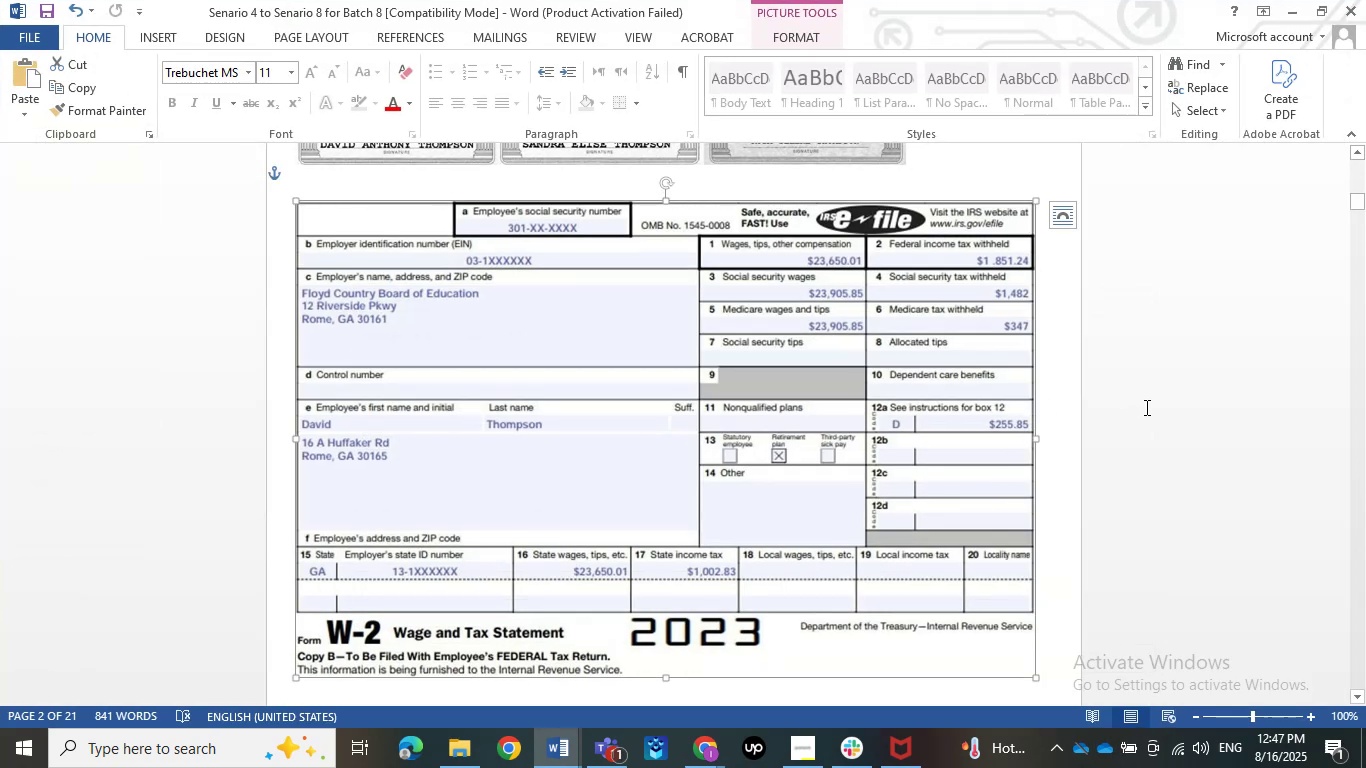 
left_click([1289, 0])
 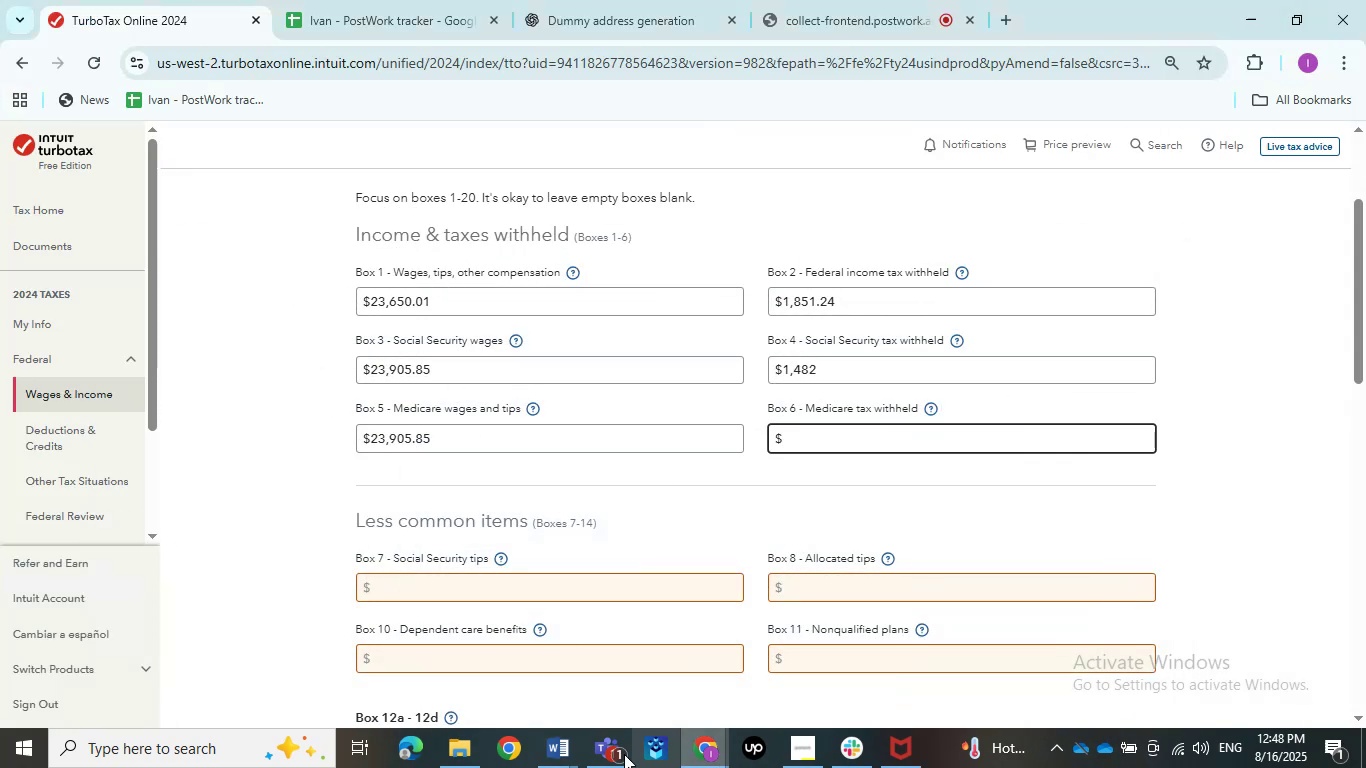 
double_click([473, 687])
 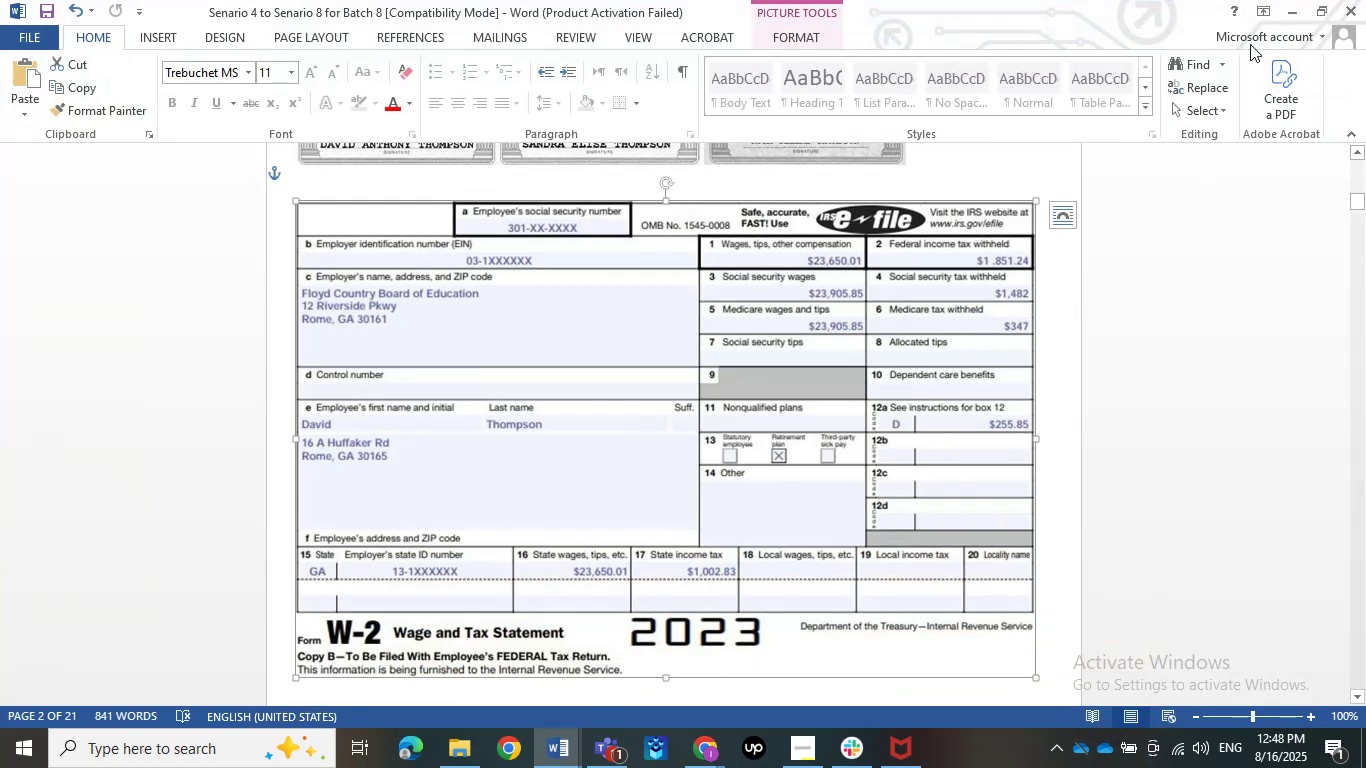 
left_click([1302, 1])
 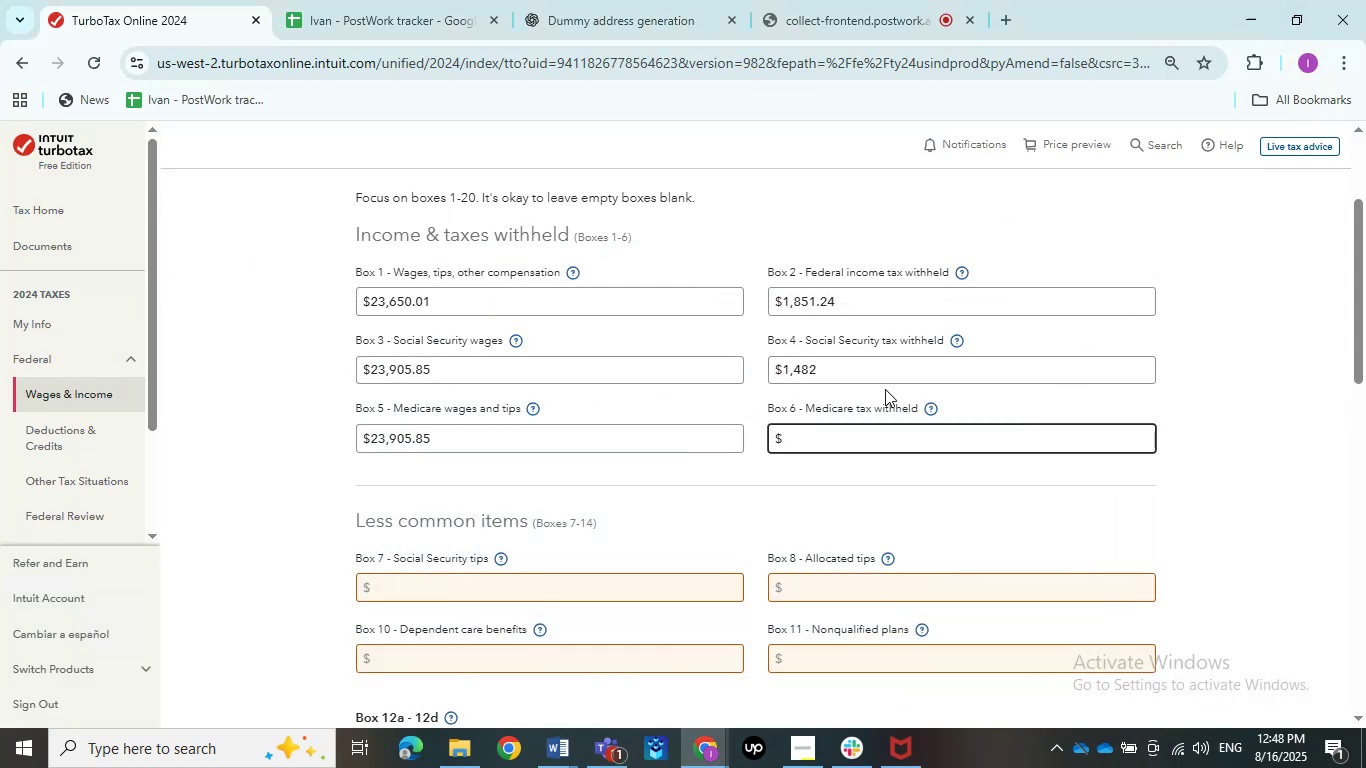 
key(Numpad3)
 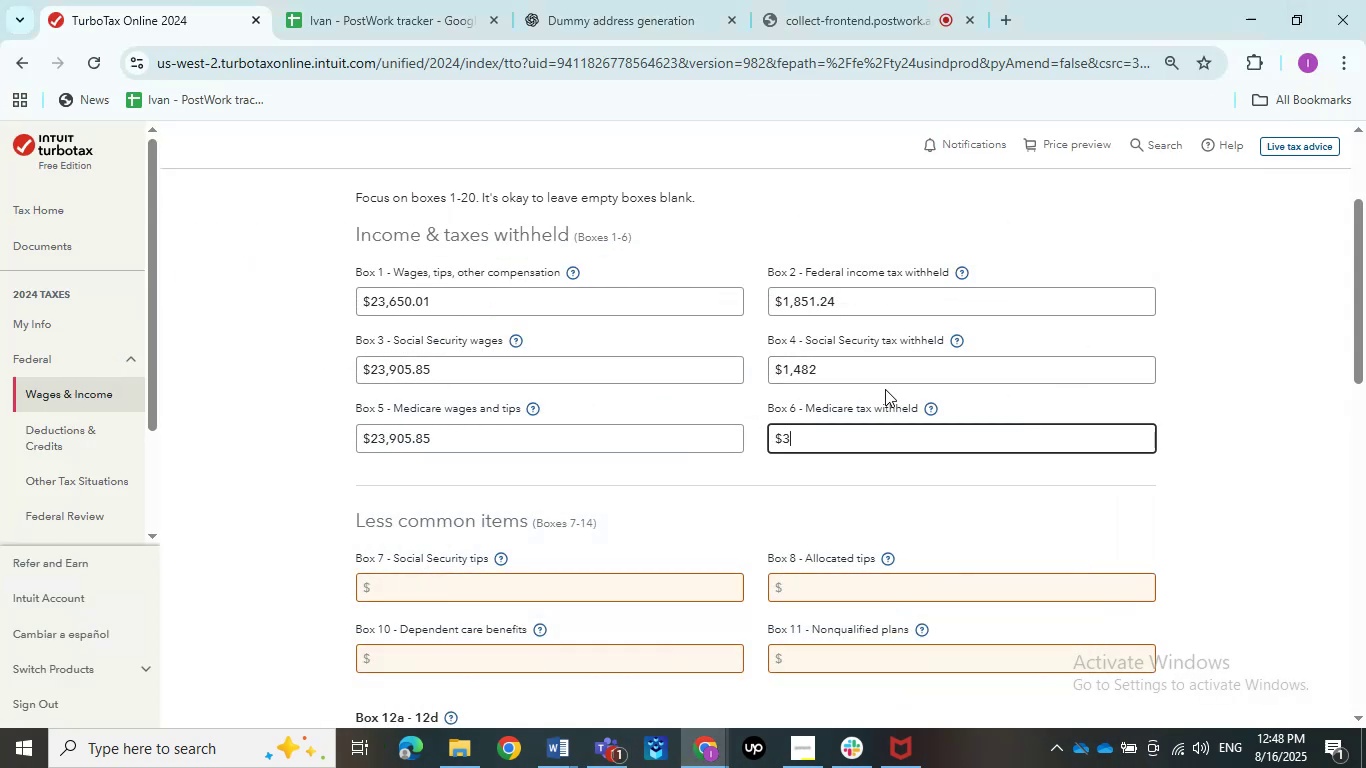 
key(Numpad4)
 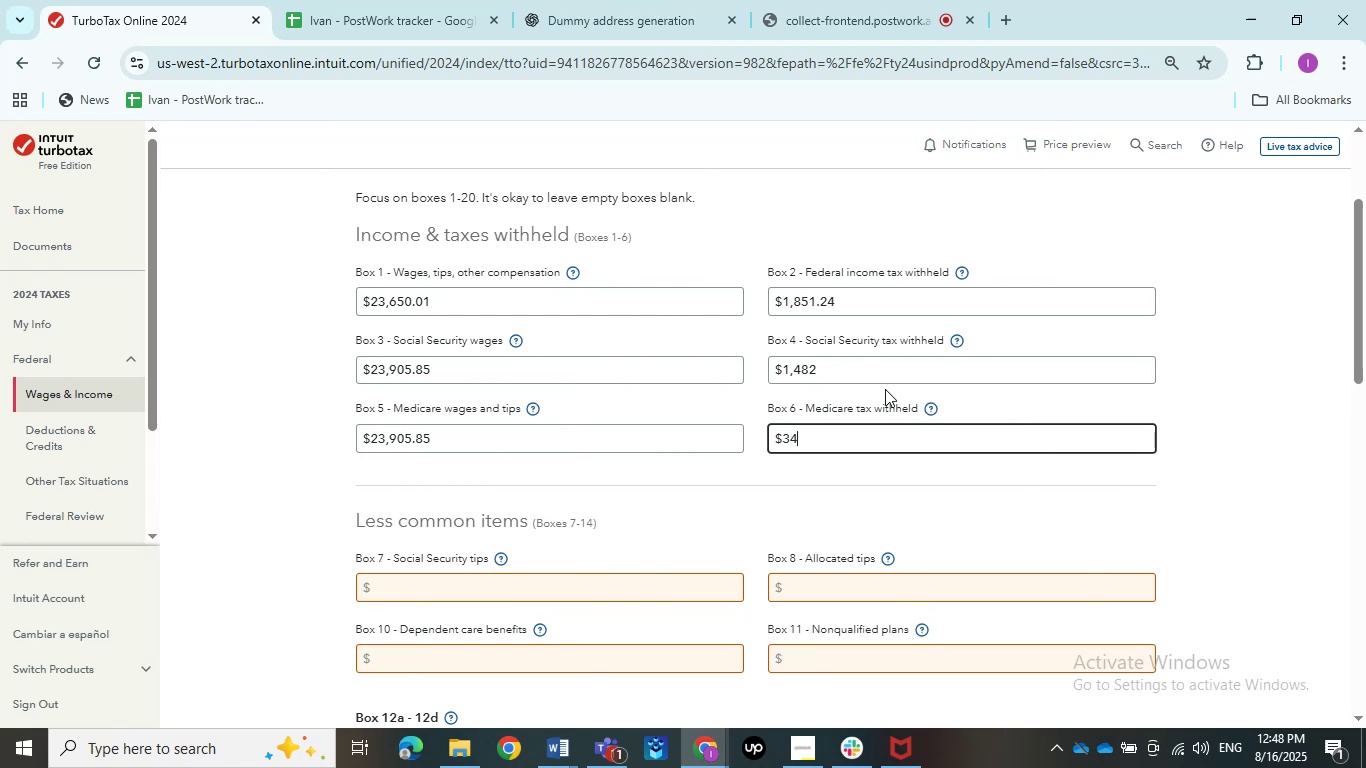 
key(Numpad7)
 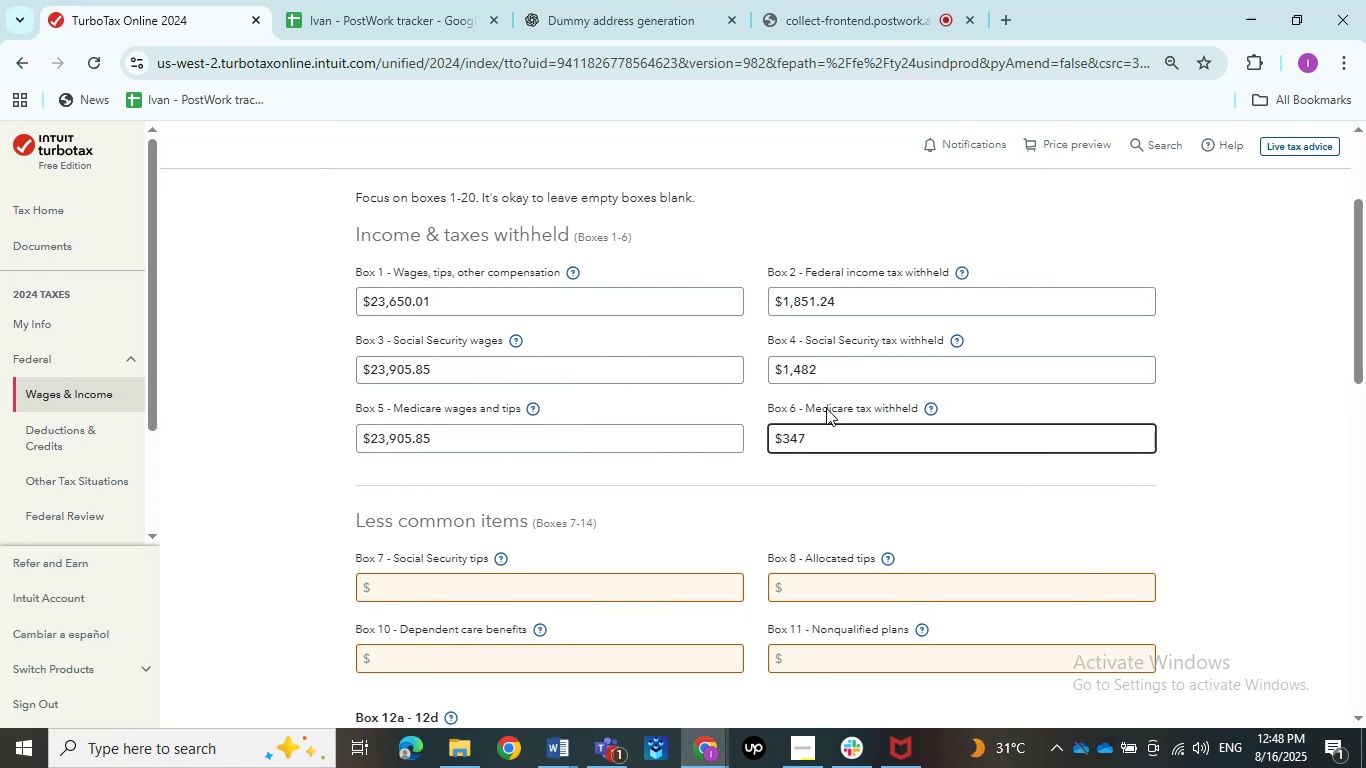 
left_click([655, 559])
 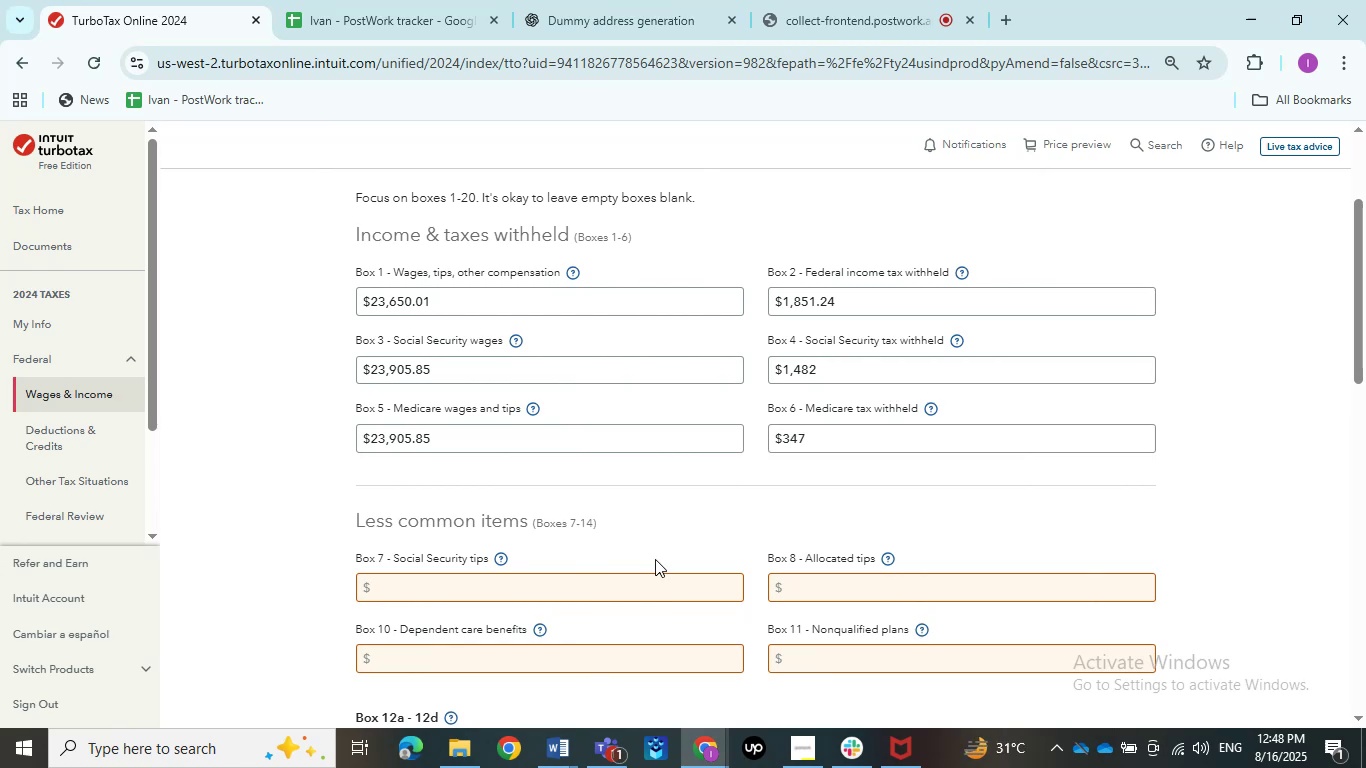 
scroll: coordinate [654, 556], scroll_direction: down, amount: 2.0
 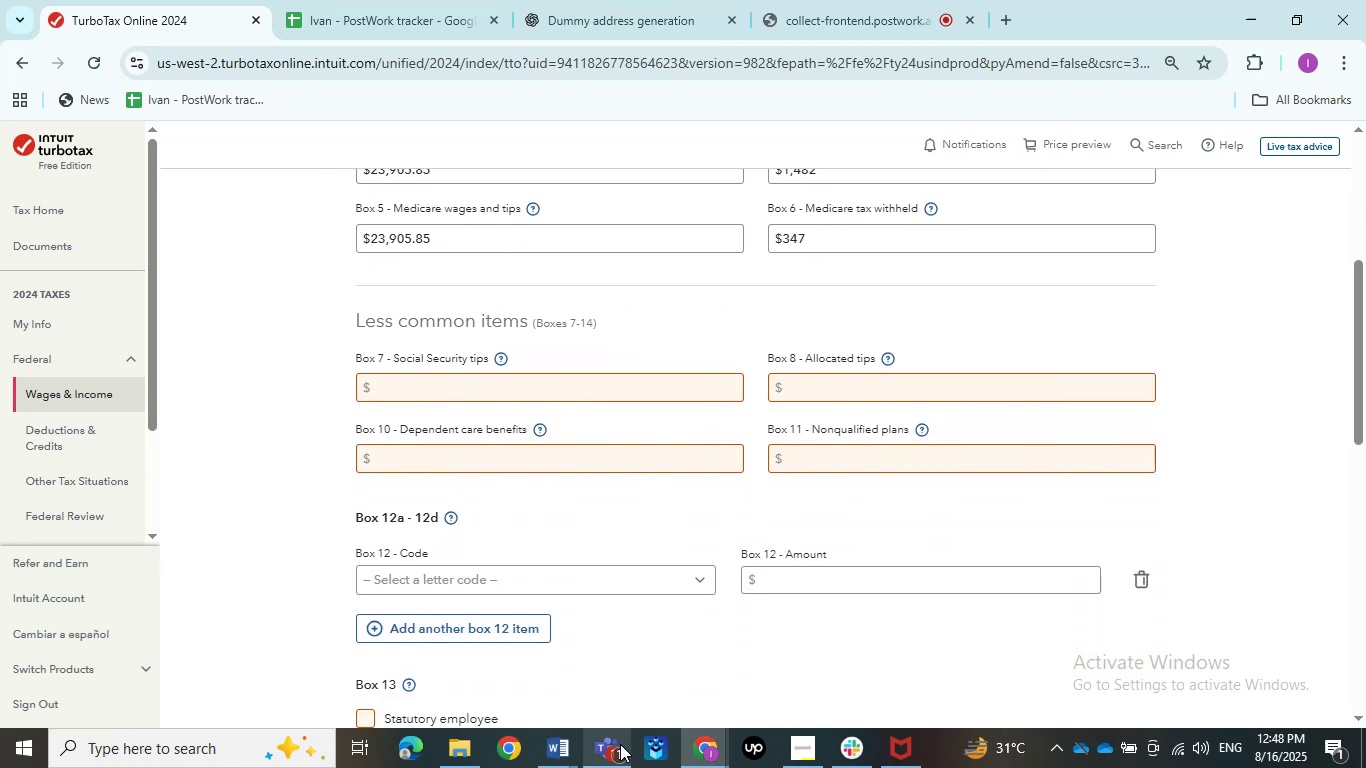 
double_click([486, 622])
 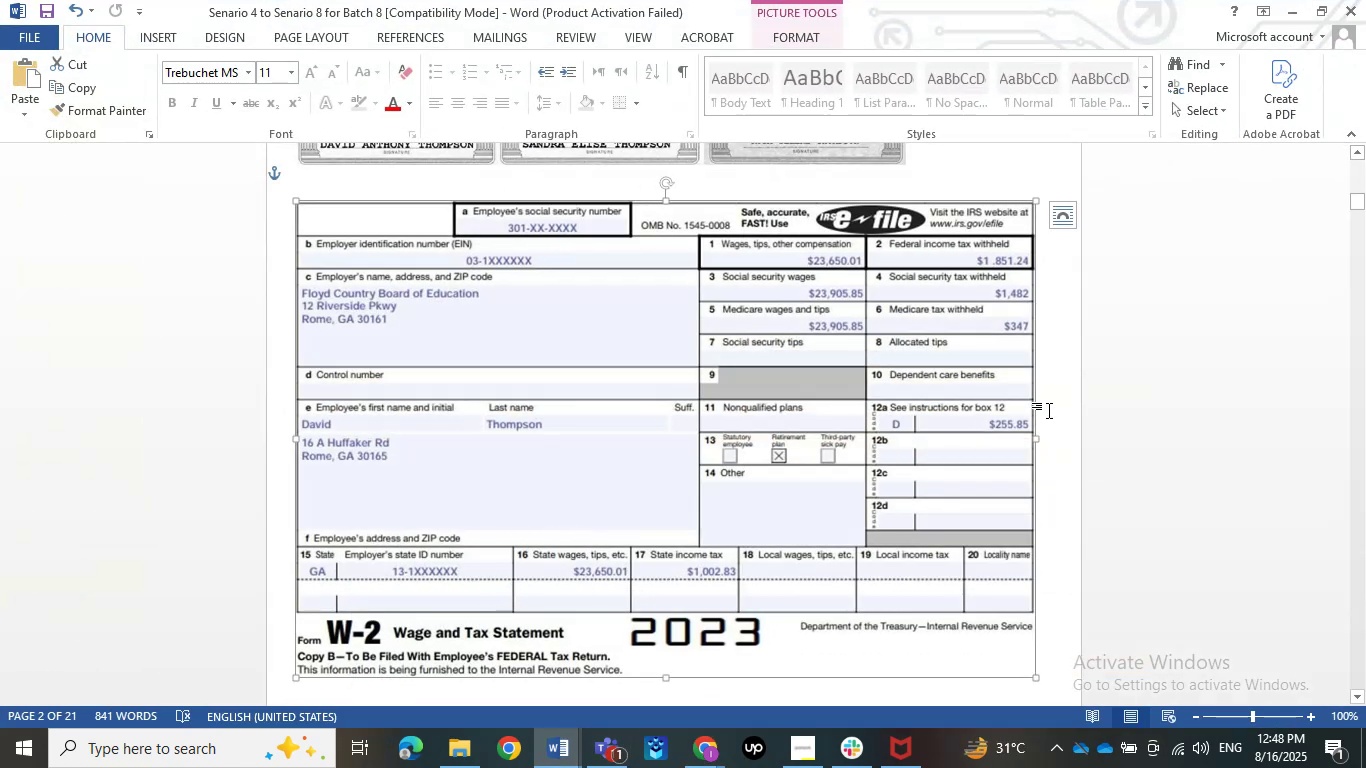 
left_click([1300, 9])
 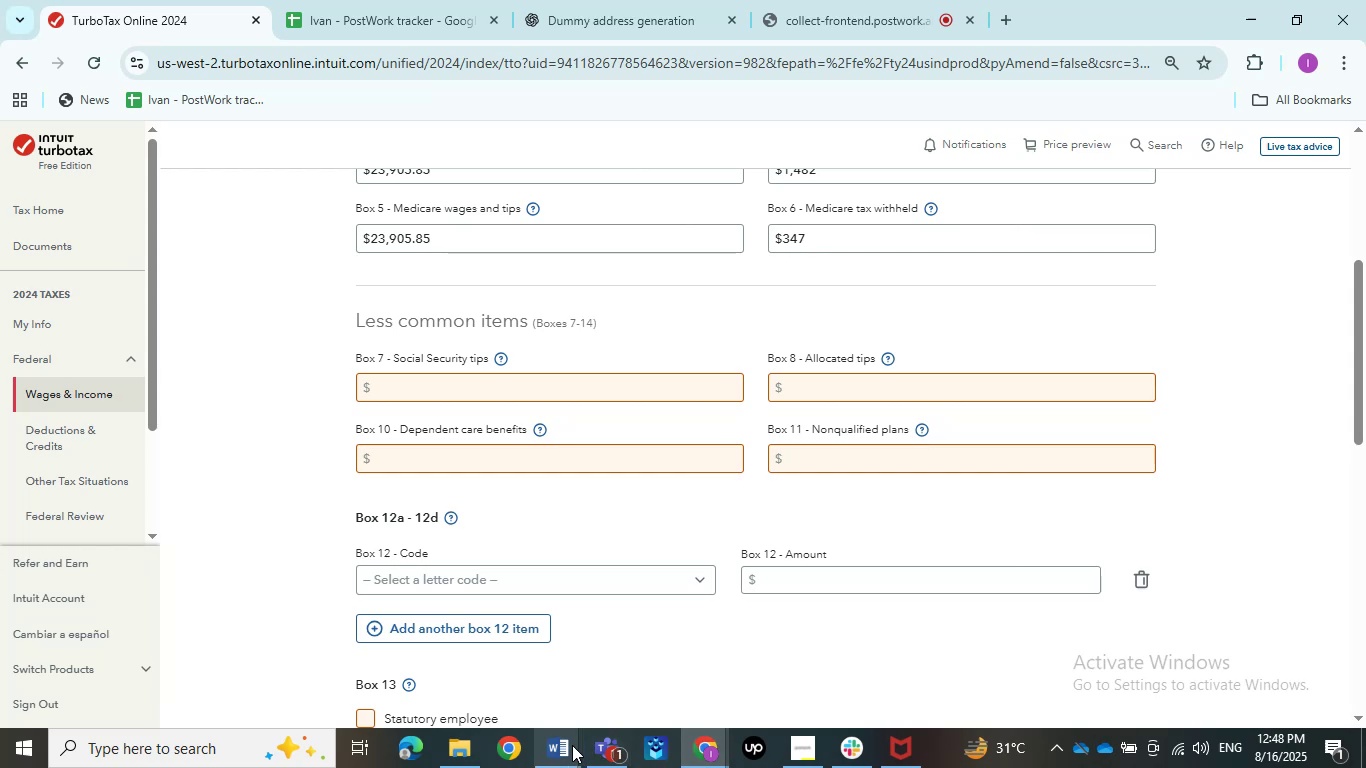 
double_click([526, 683])
 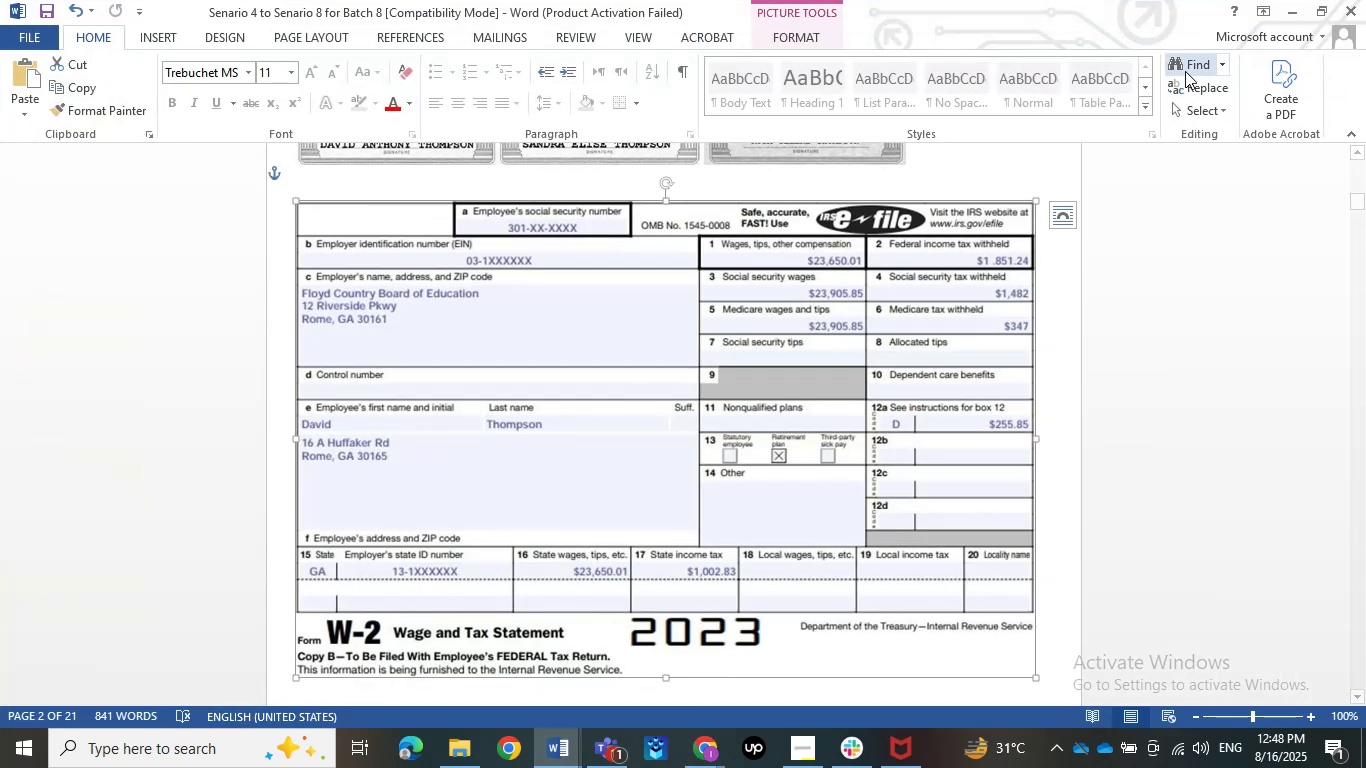 
wait(6.58)
 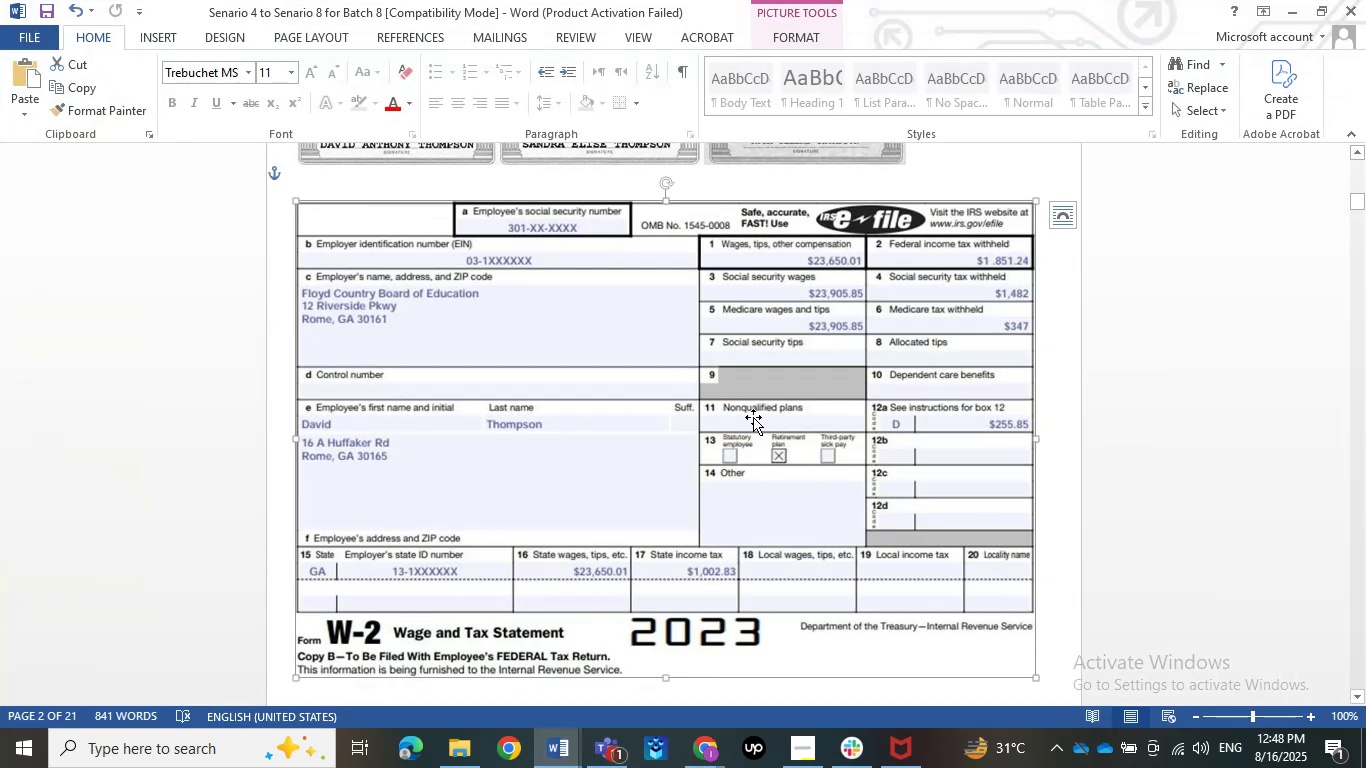 
left_click([1287, 2])
 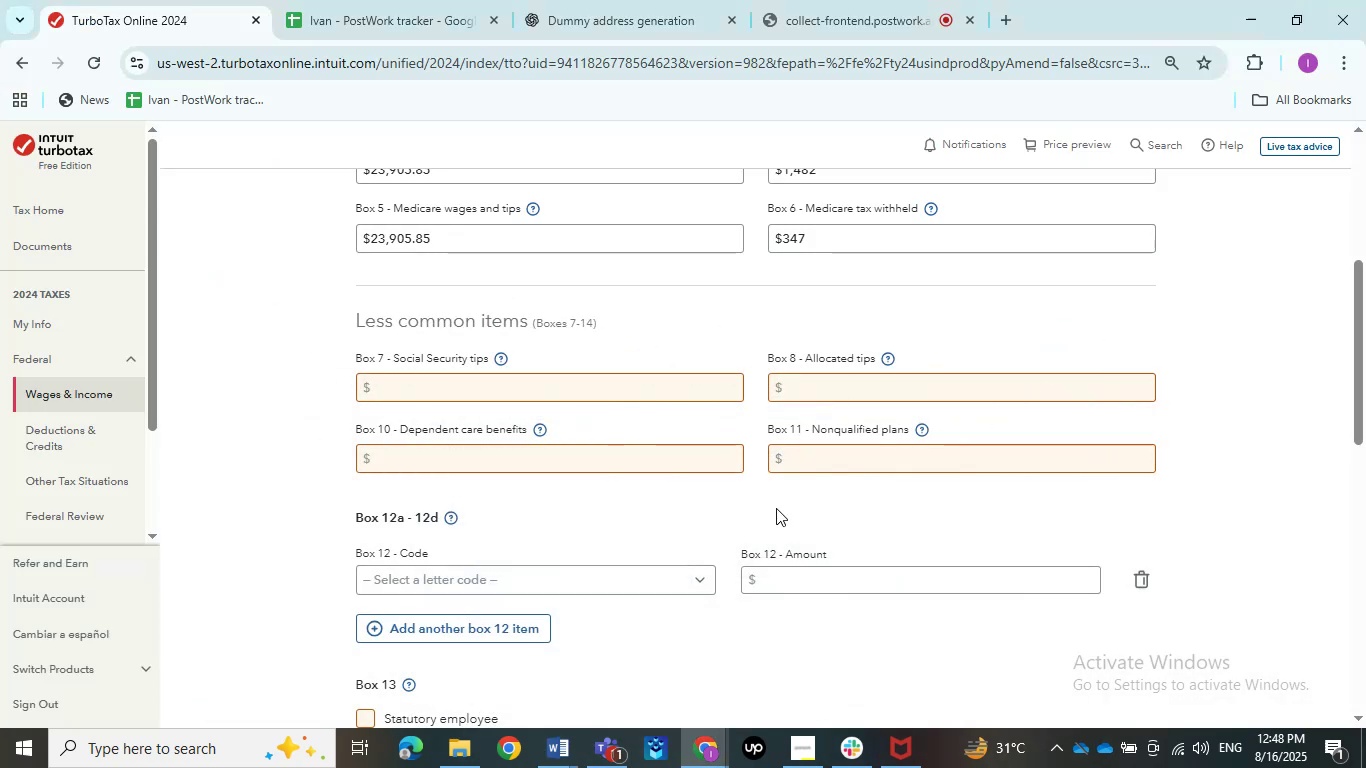 
scroll: coordinate [776, 508], scroll_direction: down, amount: 1.0
 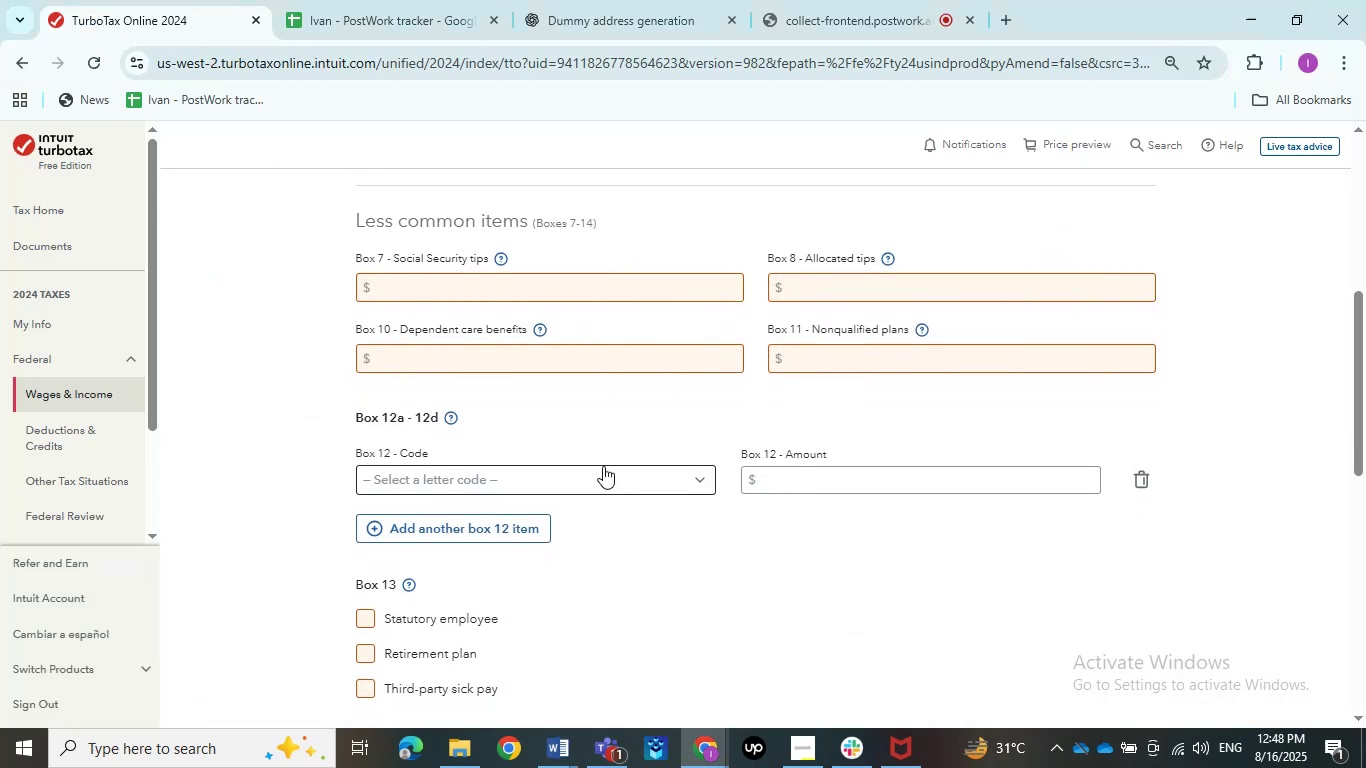 
left_click([594, 486])
 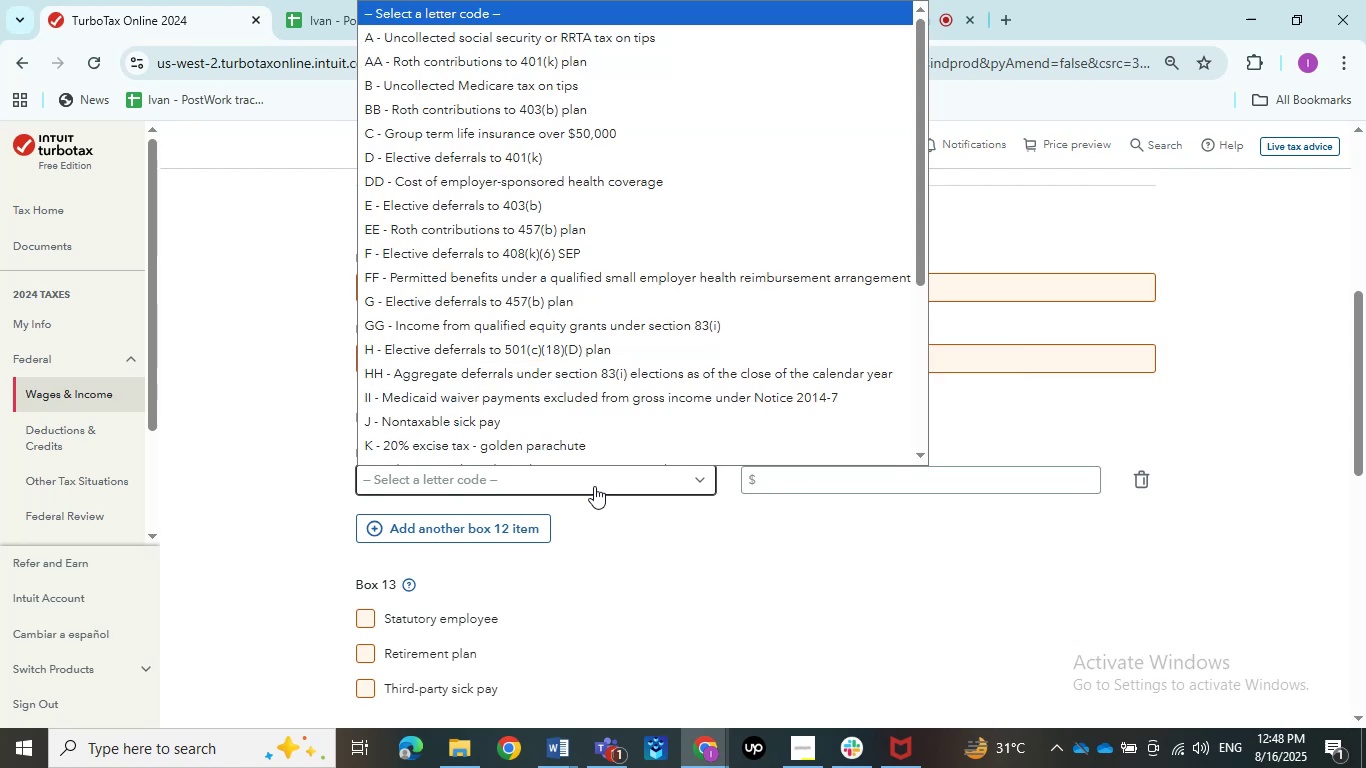 
left_click([594, 486])
 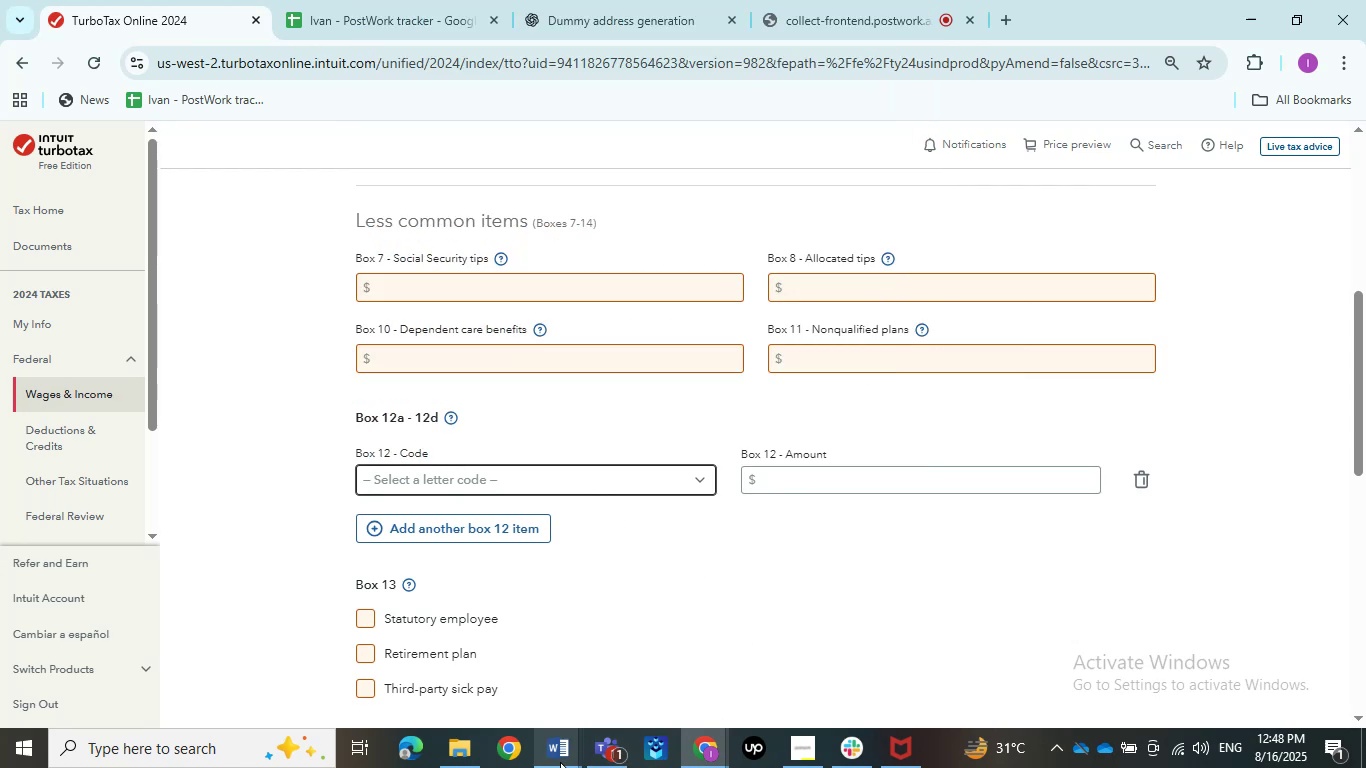 
double_click([506, 662])
 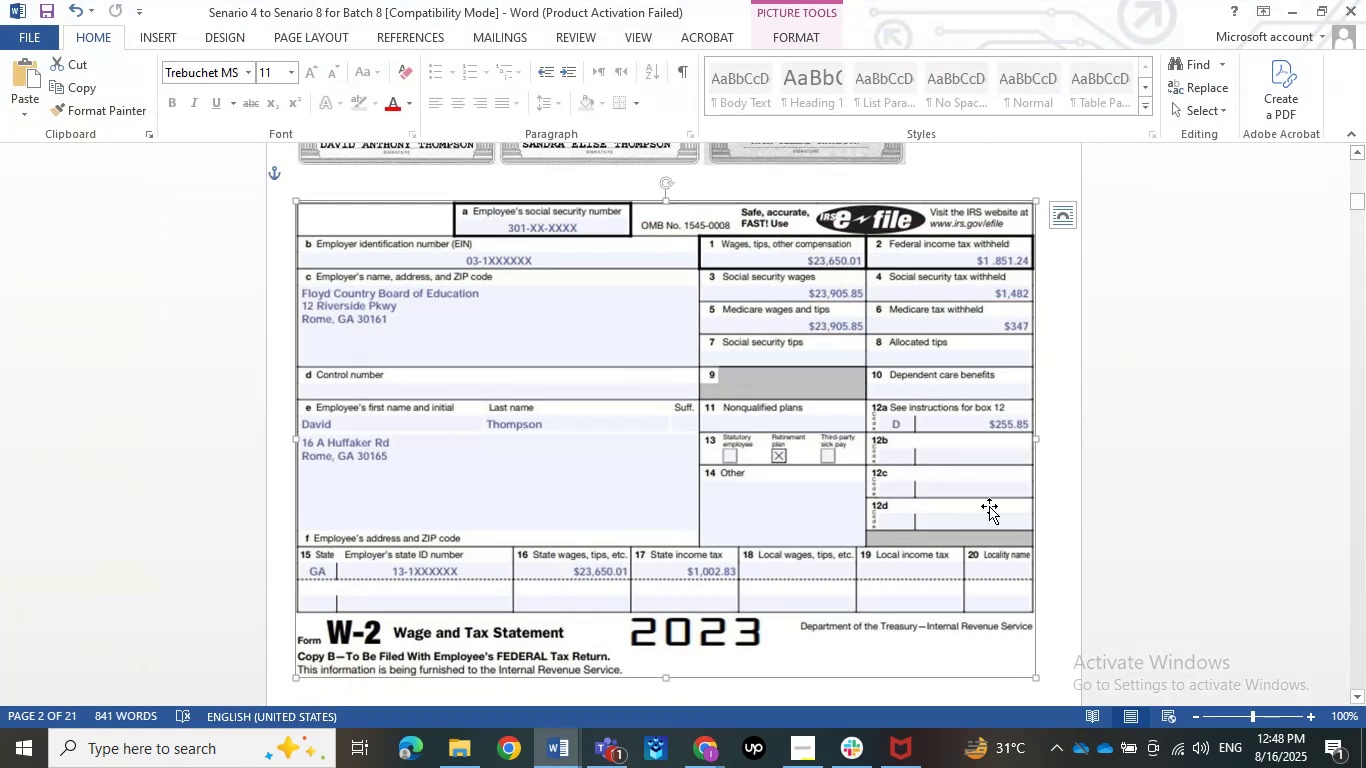 
wait(6.48)
 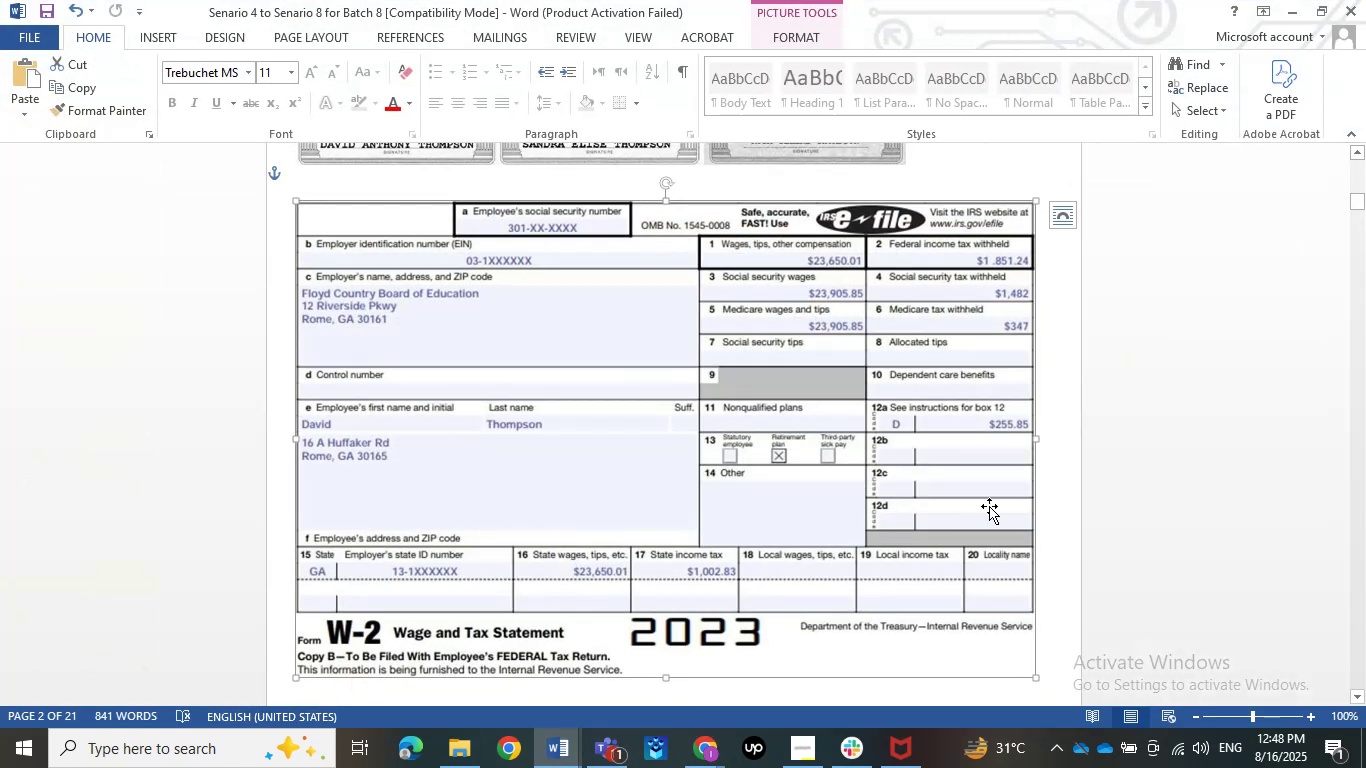 
left_click([1288, 5])
 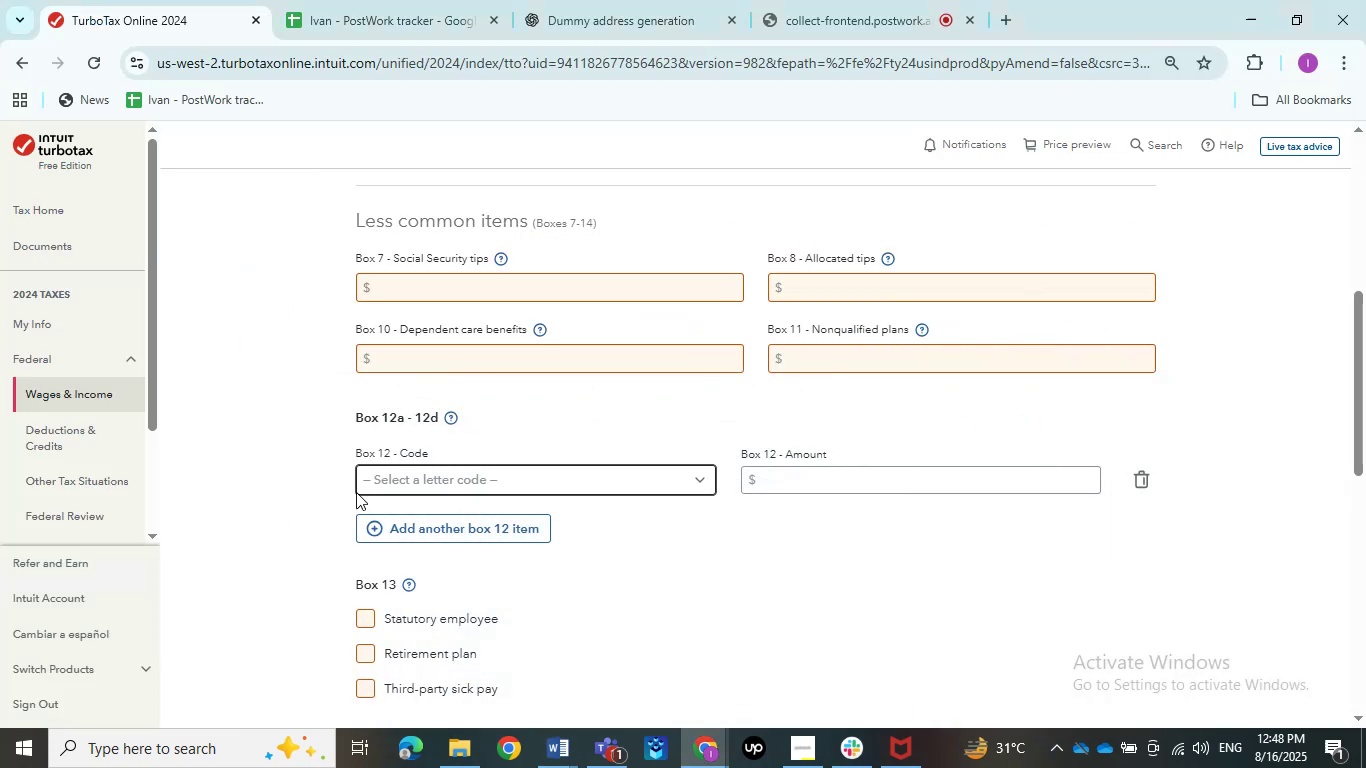 
left_click([389, 472])
 